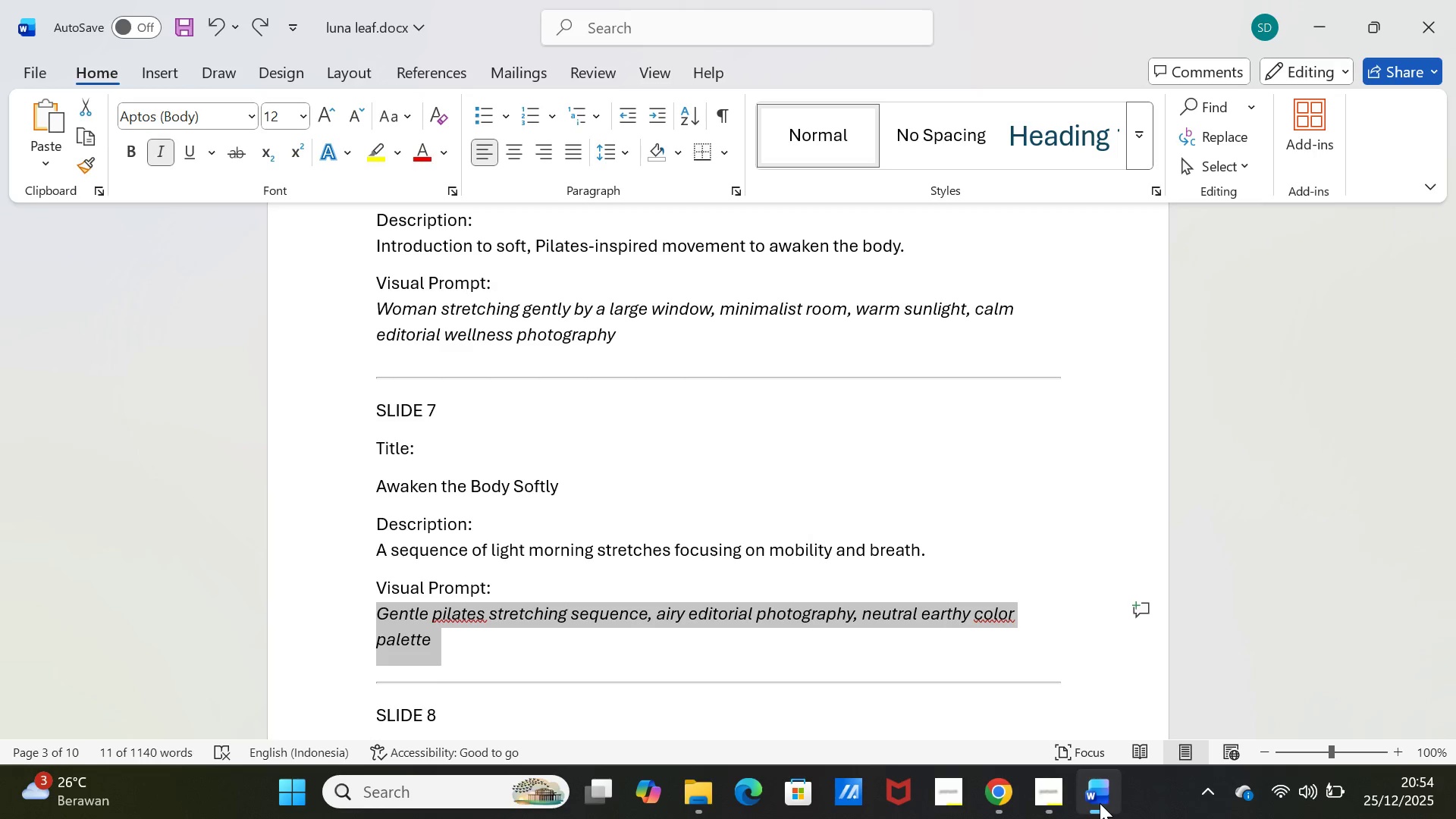 
left_click([1099, 802])
 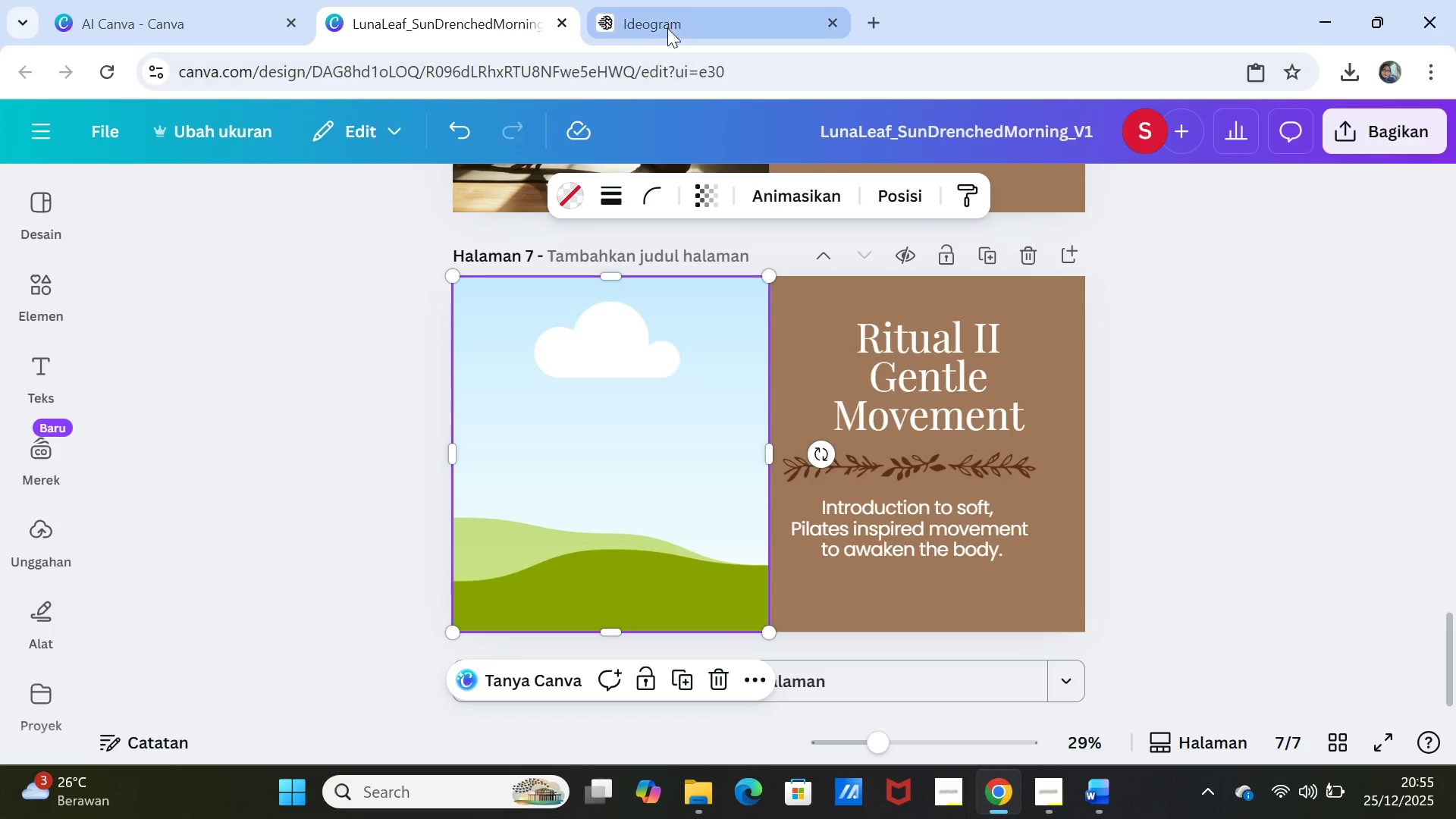 
left_click([668, 27])
 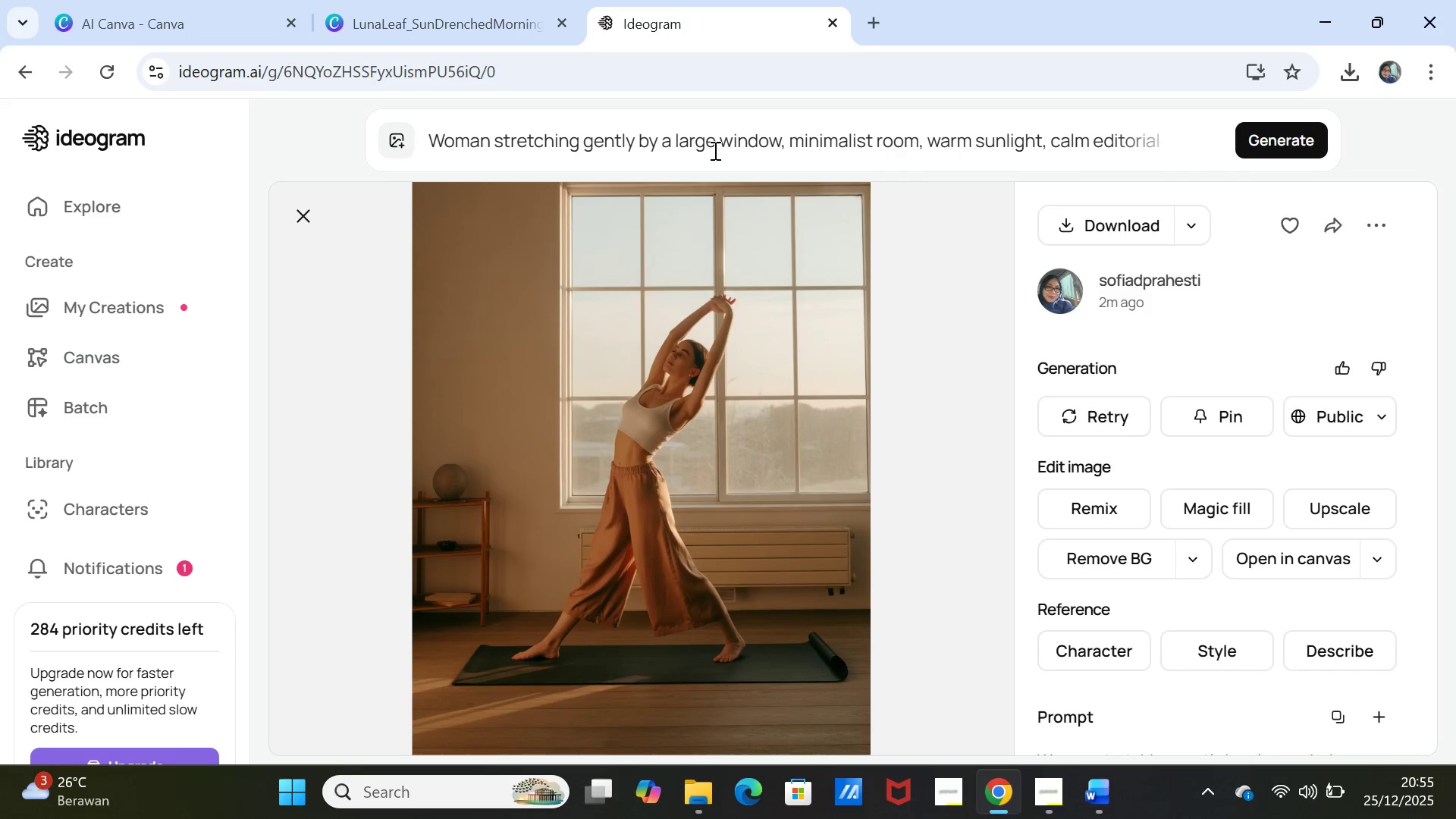 
left_click([714, 150])
 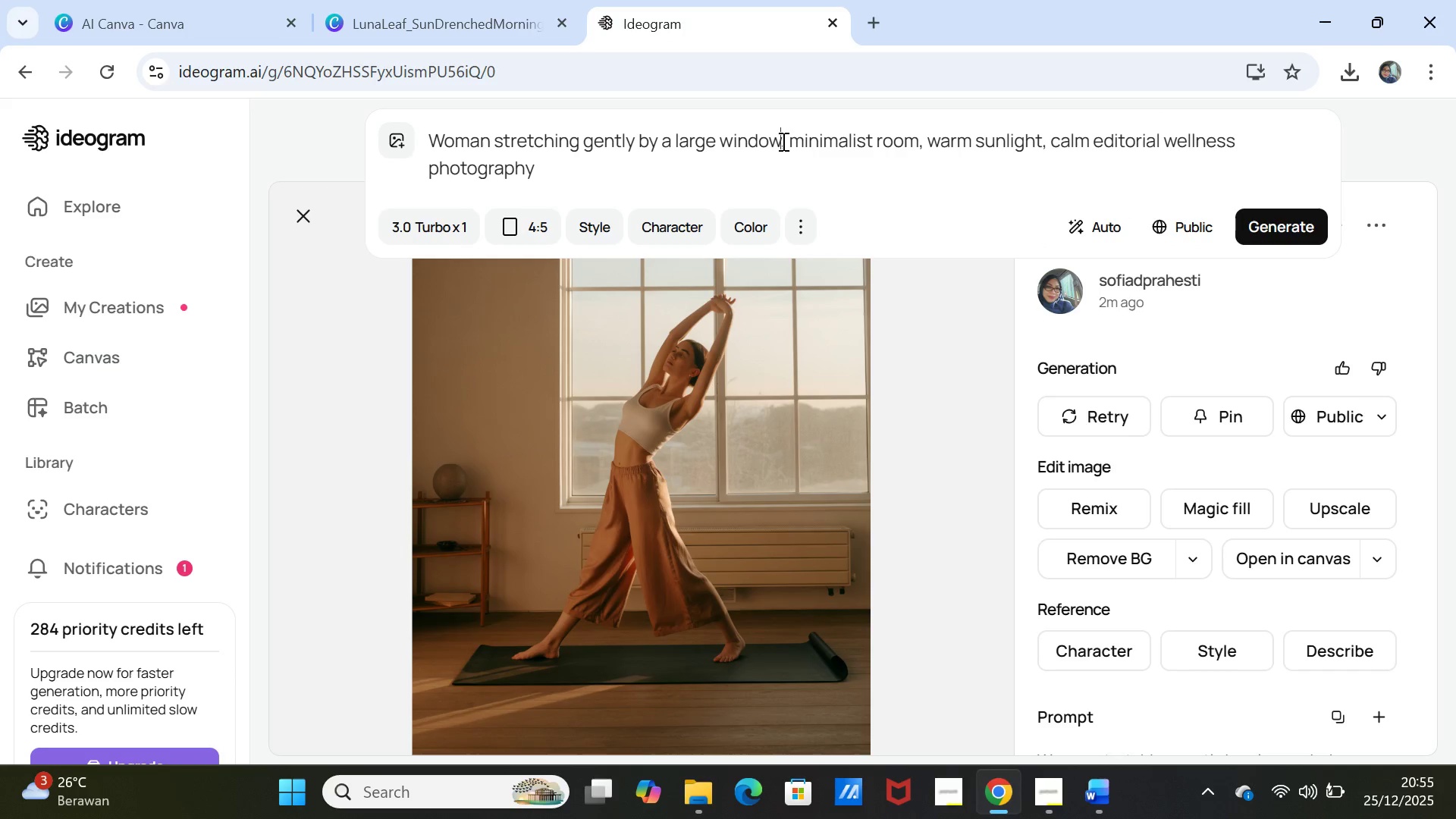 
double_click([782, 141])
 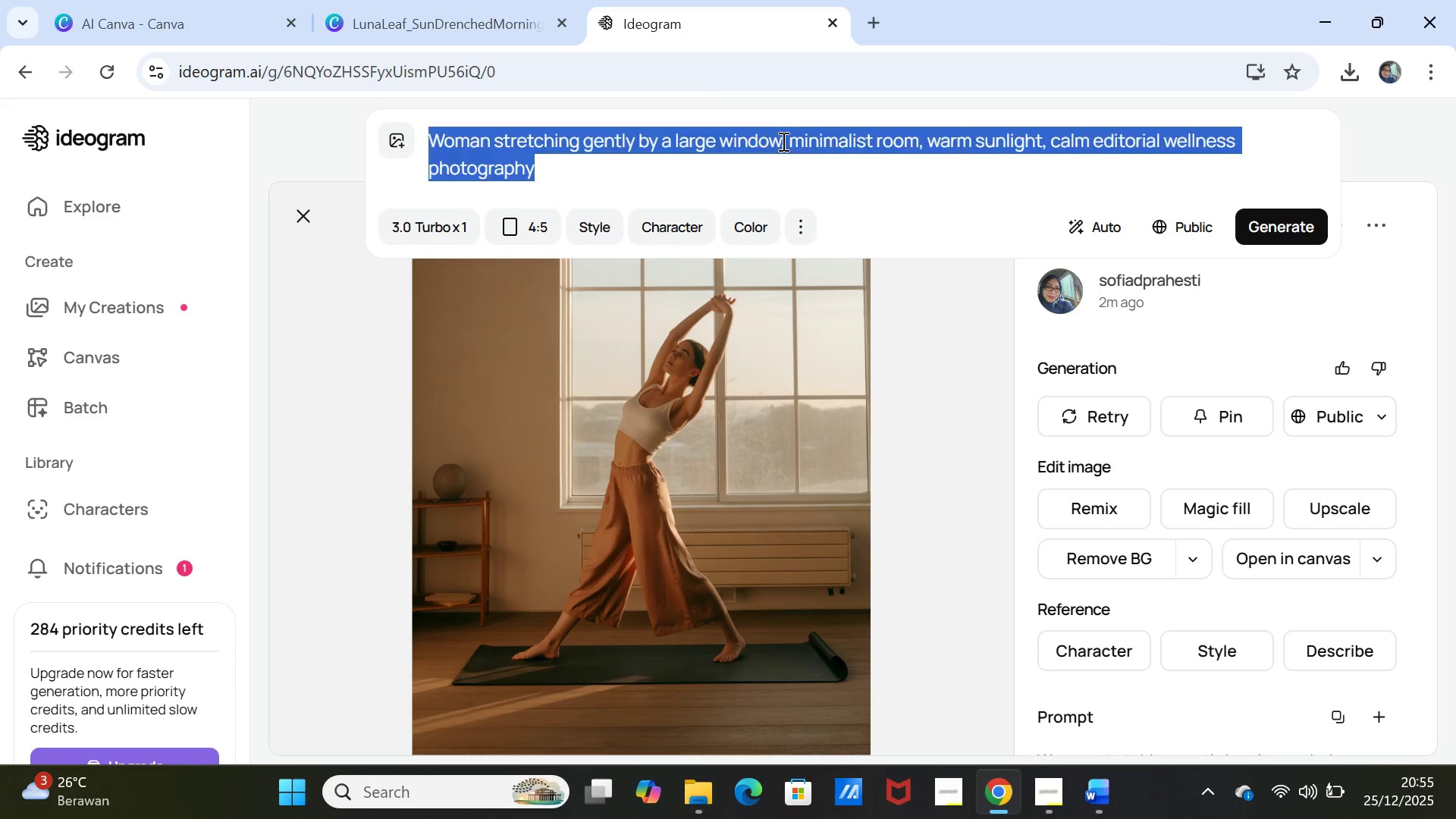 
triple_click([782, 141])
 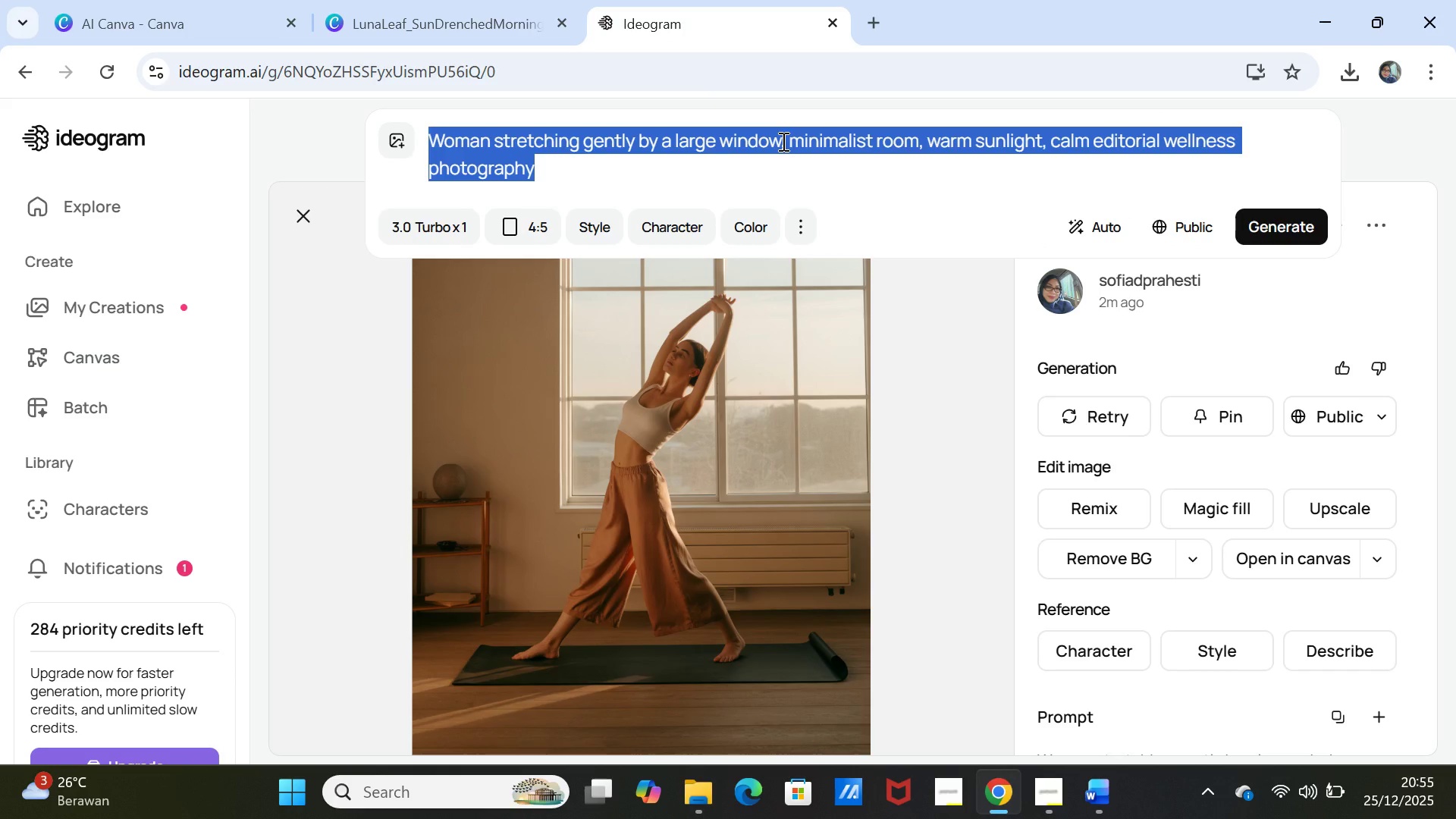 
key(Control+V)
 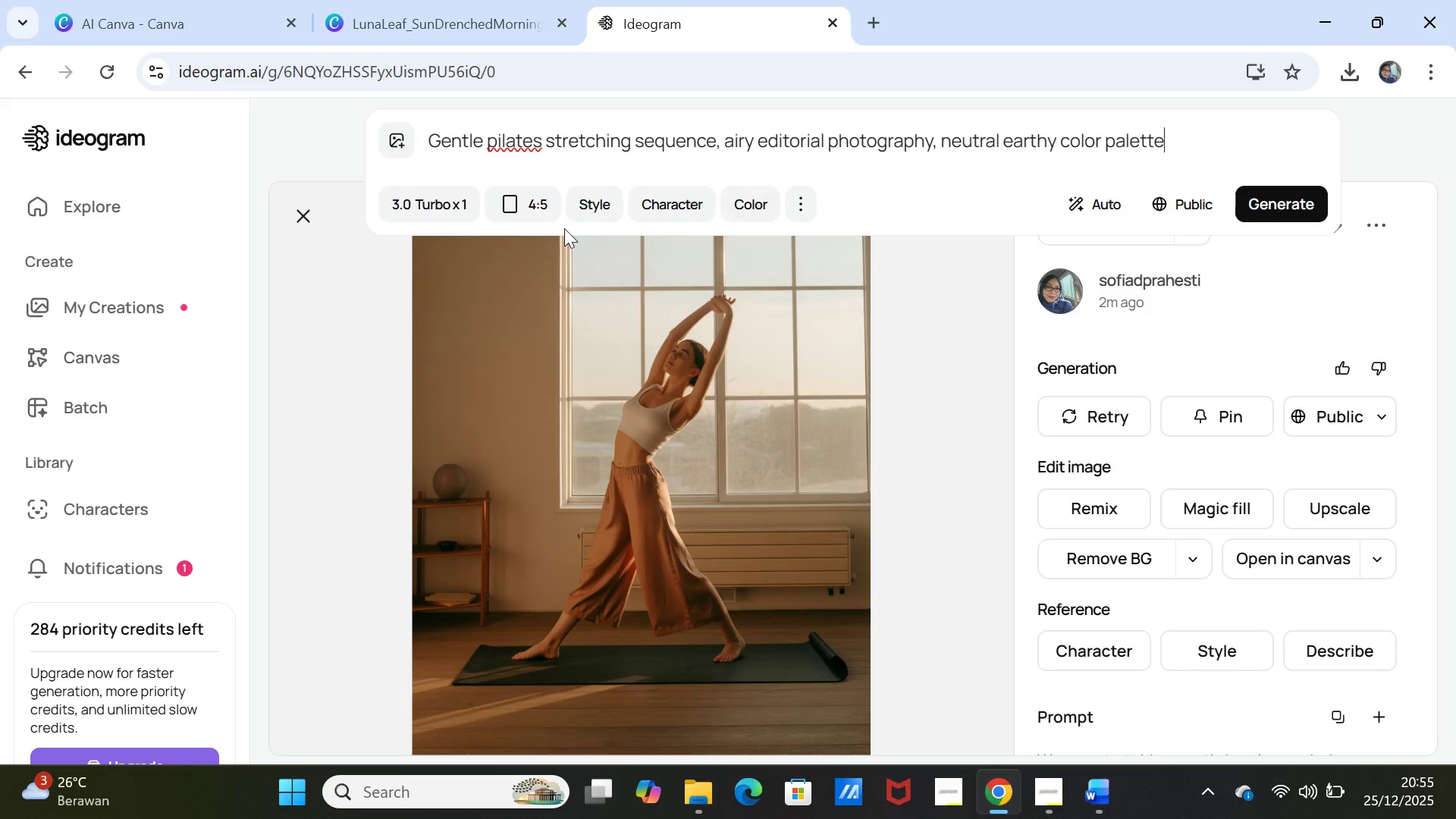 
left_click([1270, 198])
 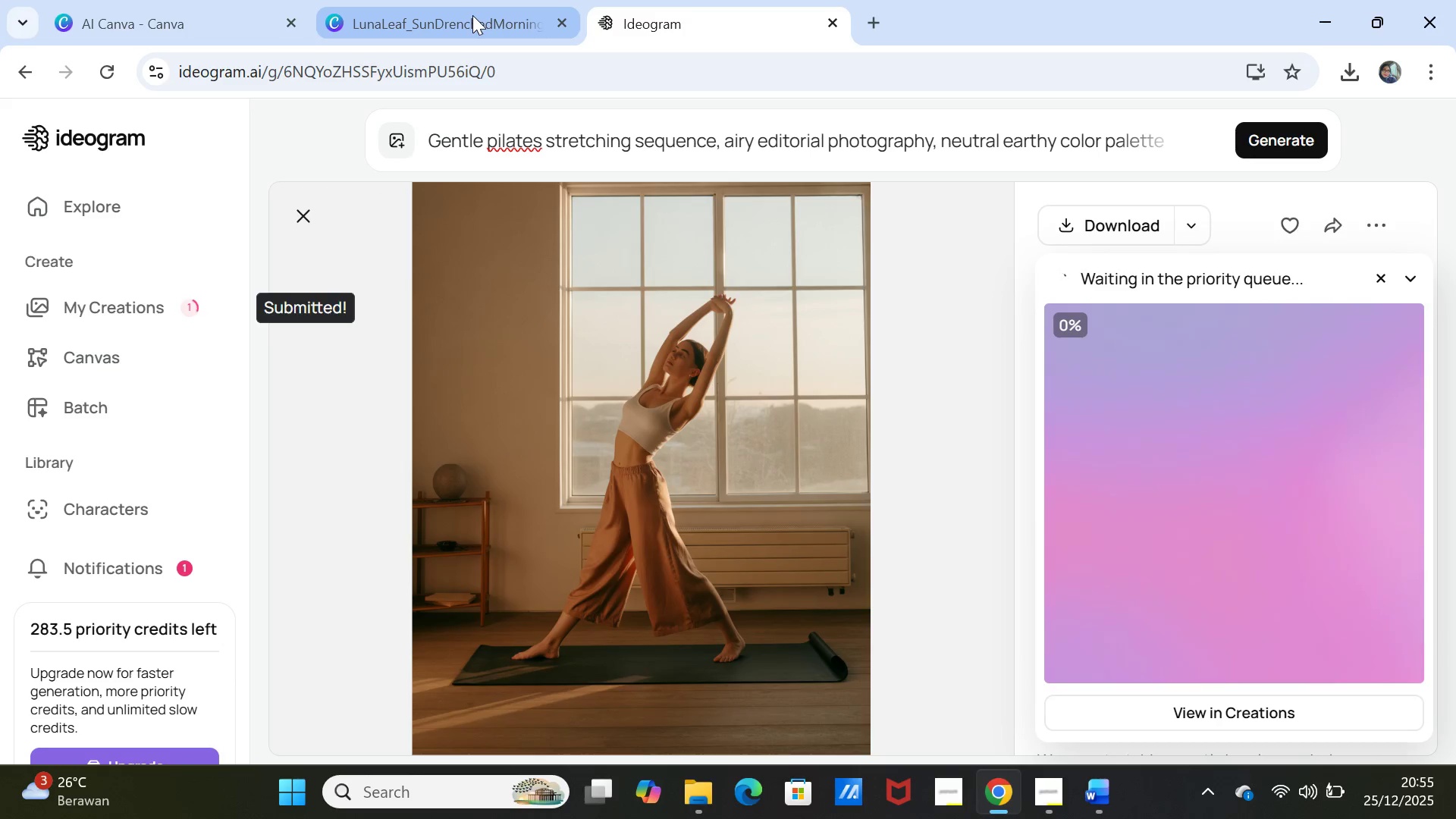 
left_click([472, 15])
 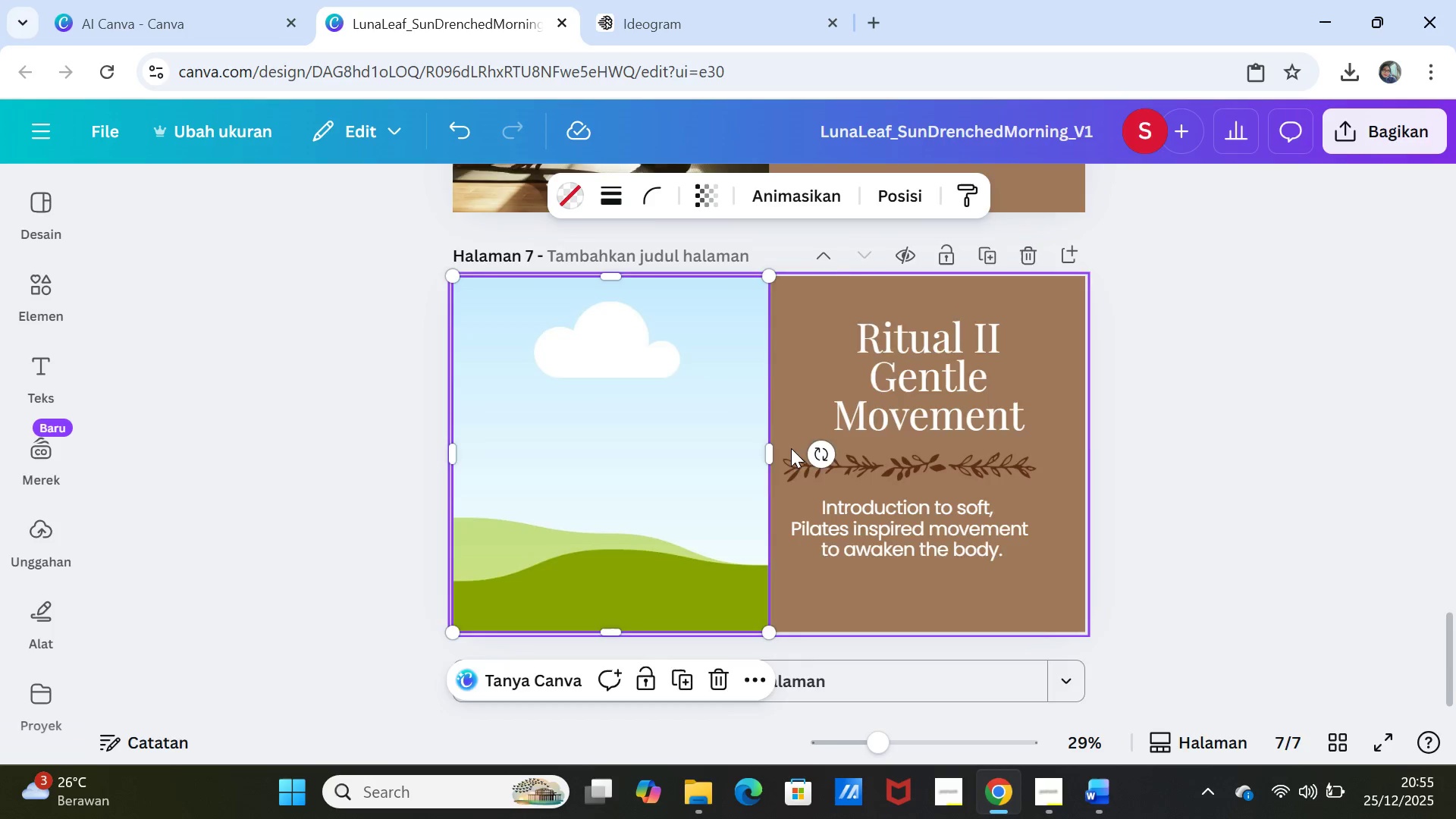 
scroll: coordinate [794, 216], scroll_direction: up, amount: 3.0
 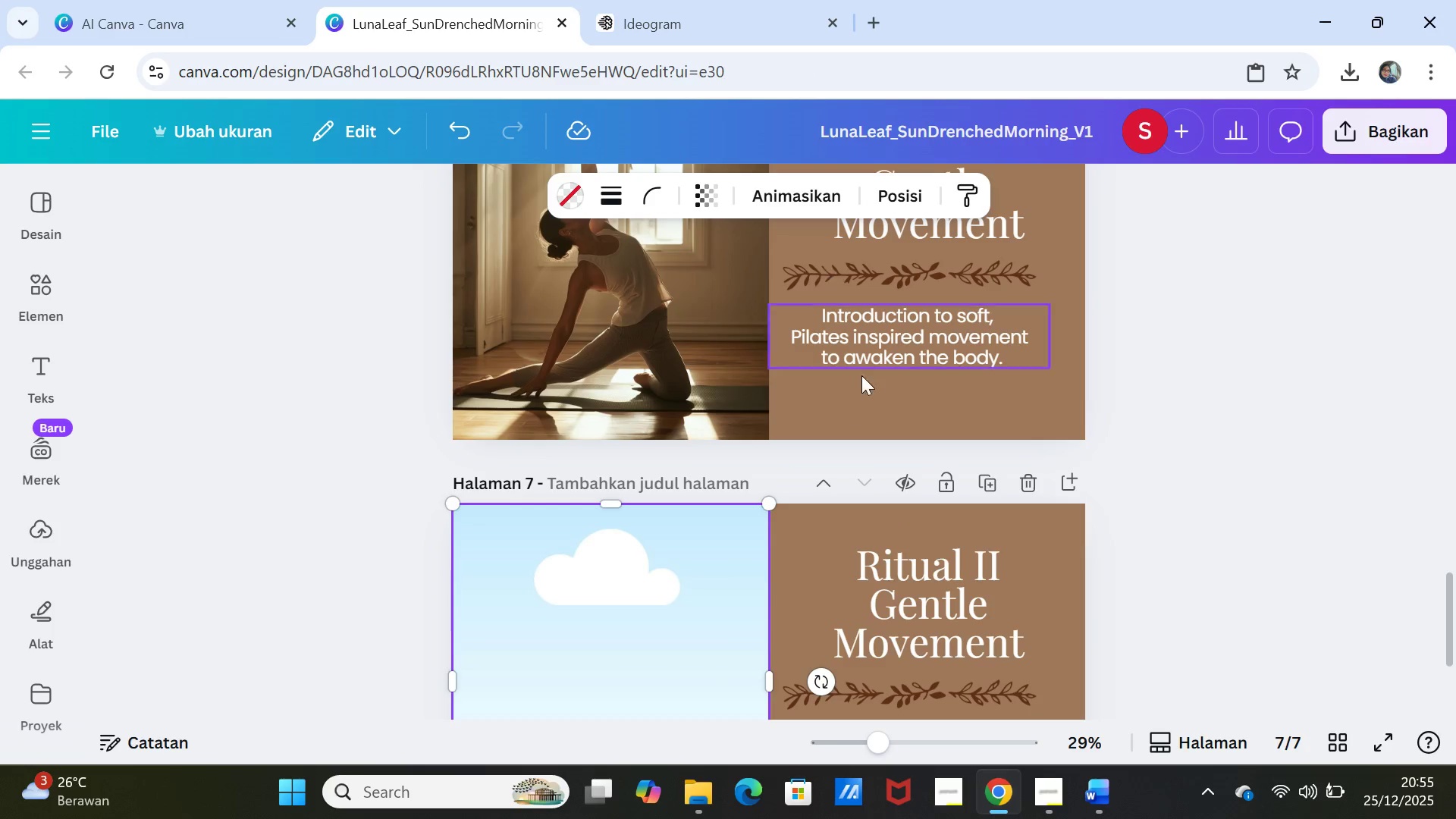 
scroll: coordinate [877, 424], scroll_direction: down, amount: 1.0
 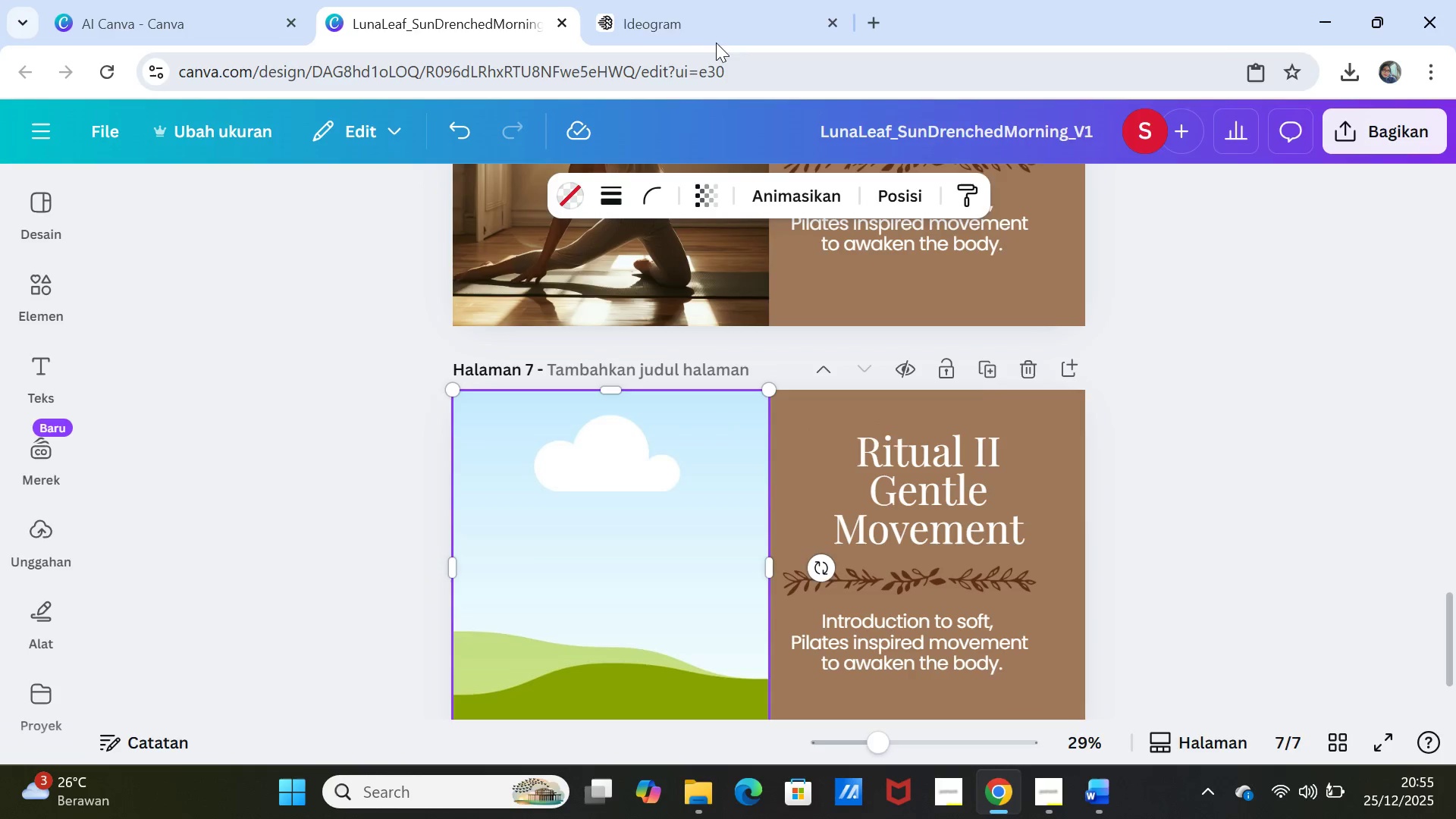 
left_click([715, 36])
 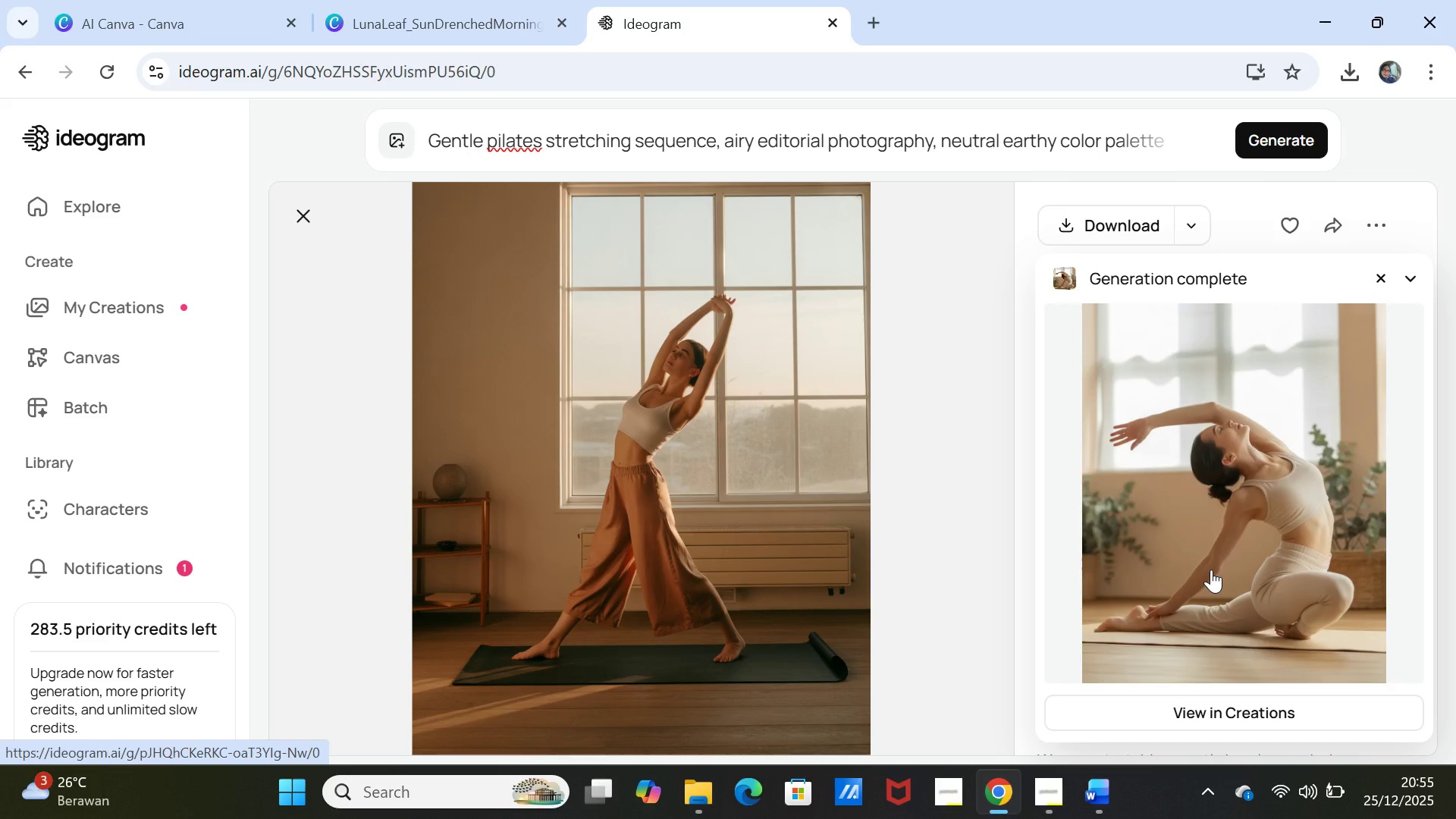 
wait(16.84)
 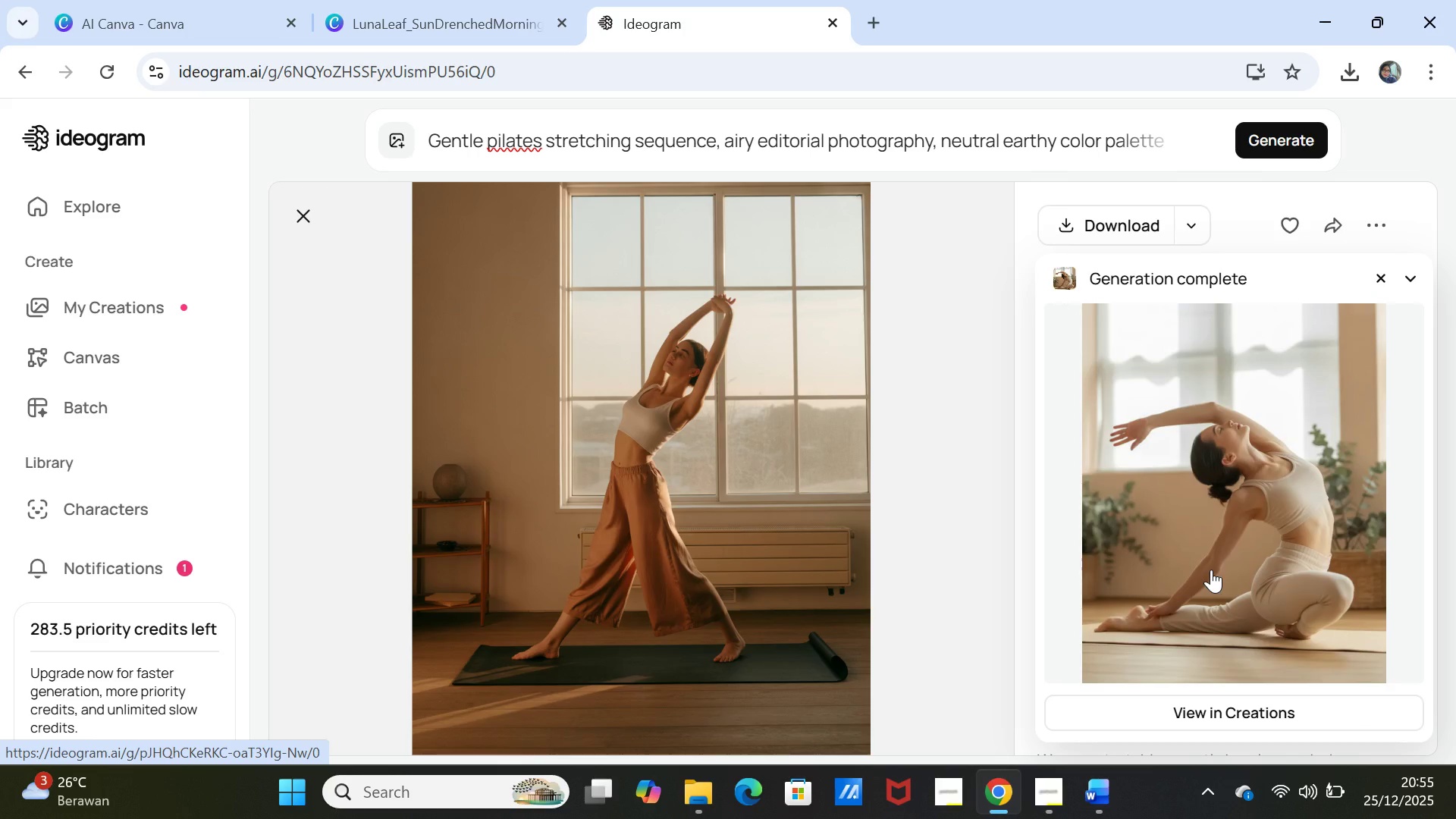 
left_click([485, 8])
 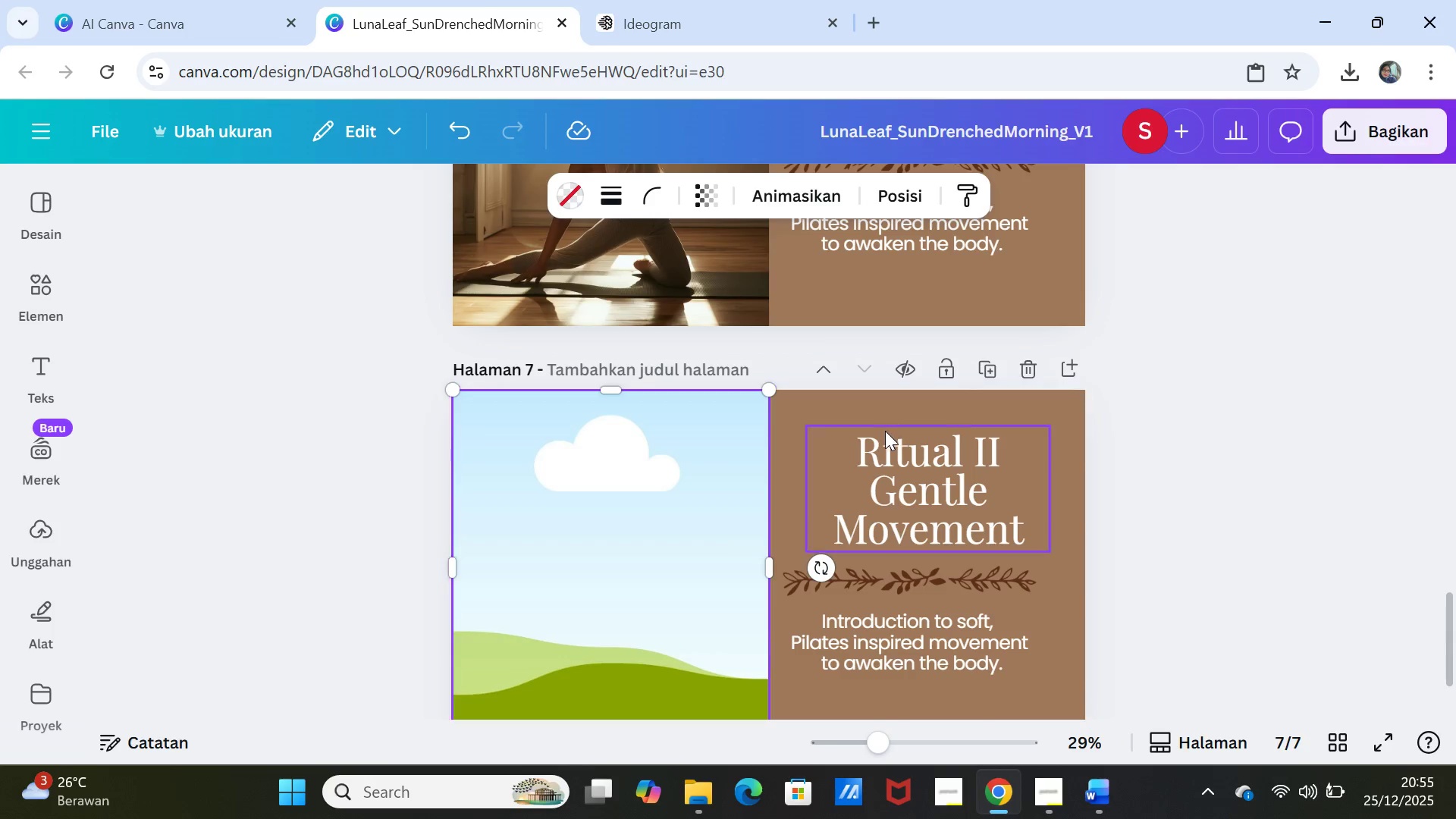 
scroll: coordinate [886, 433], scroll_direction: up, amount: 2.0
 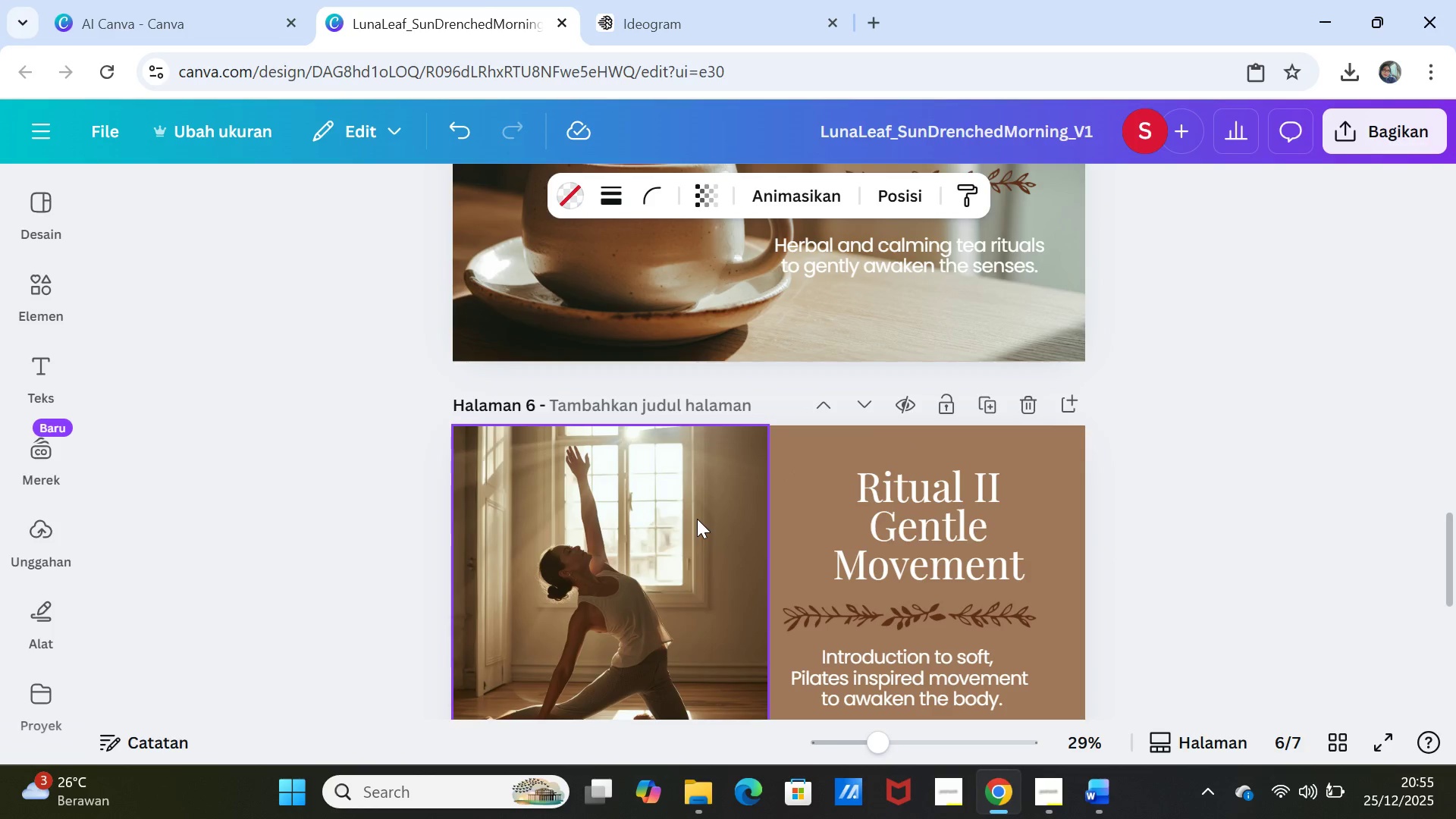 
left_click([697, 519])
 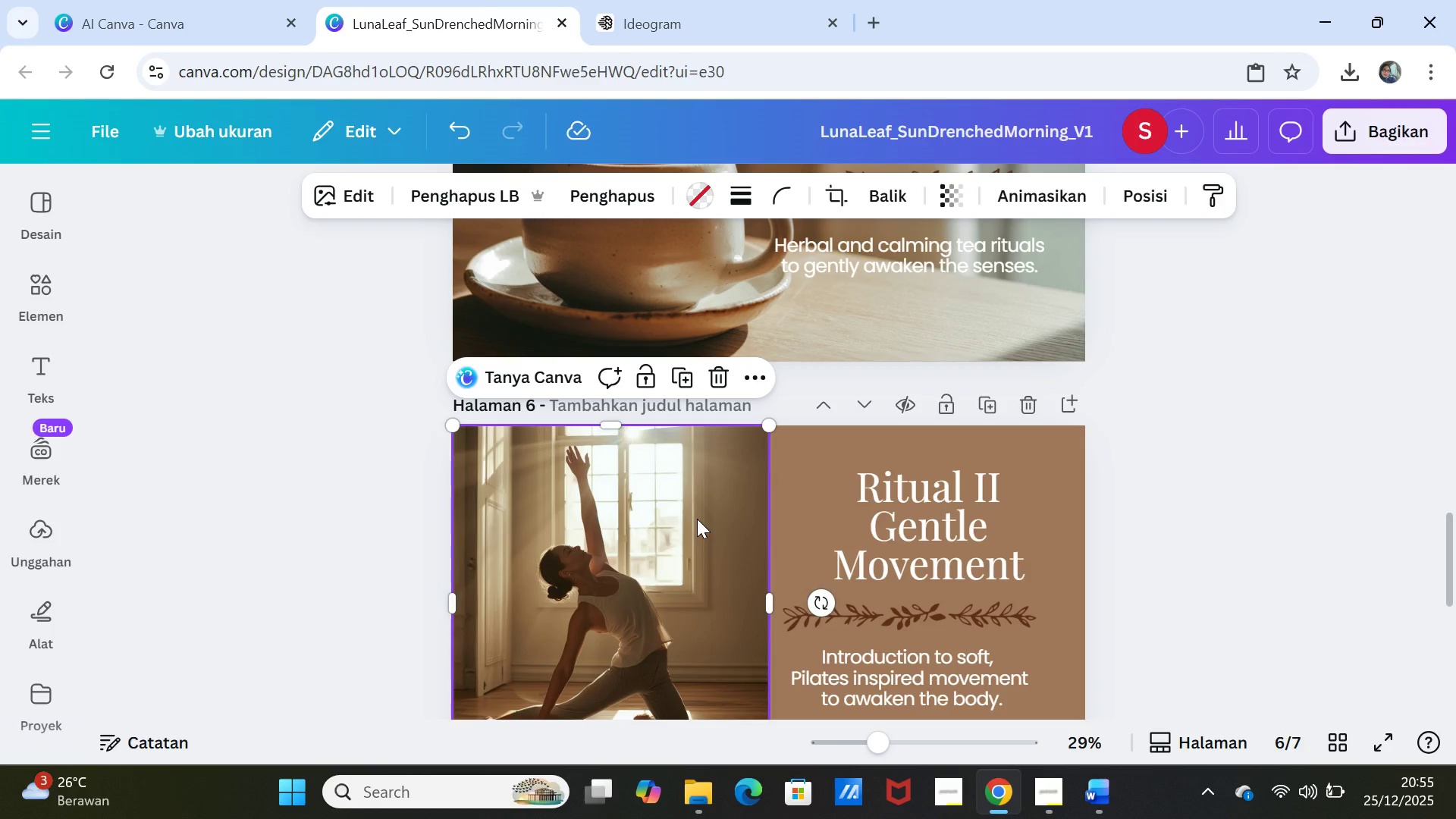 
key(Delete)
 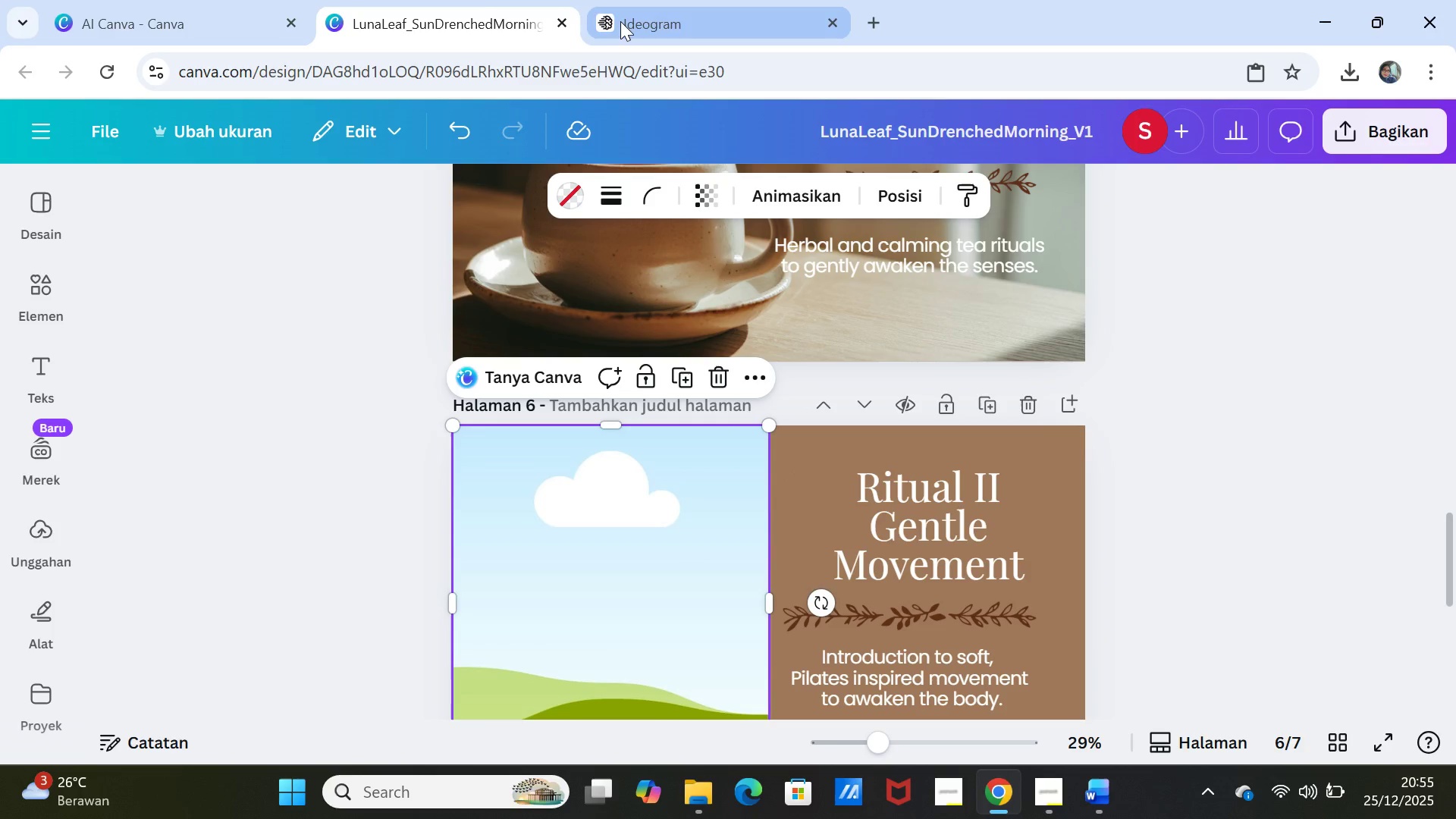 
left_click([658, 14])
 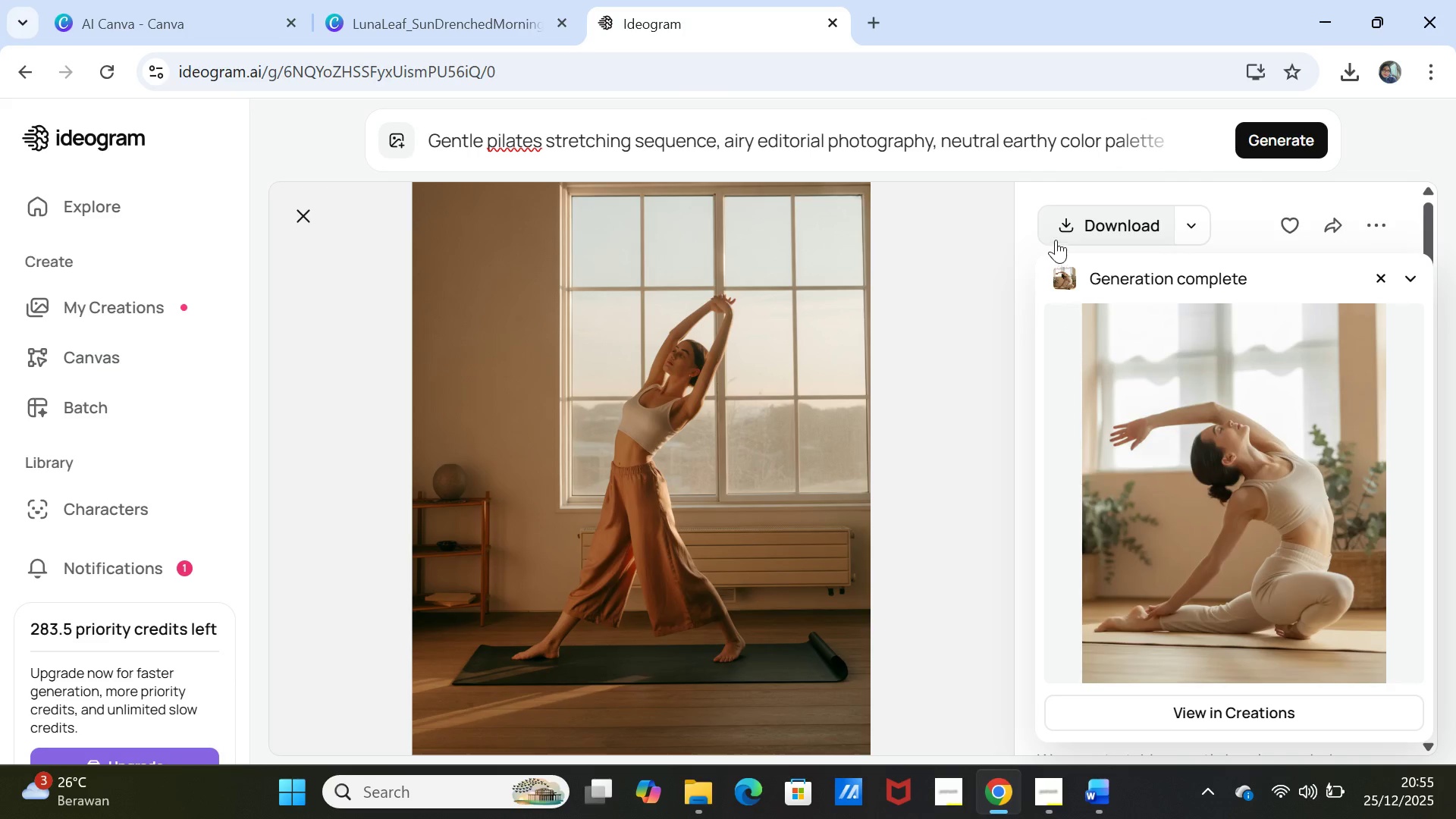 
left_click([1061, 227])
 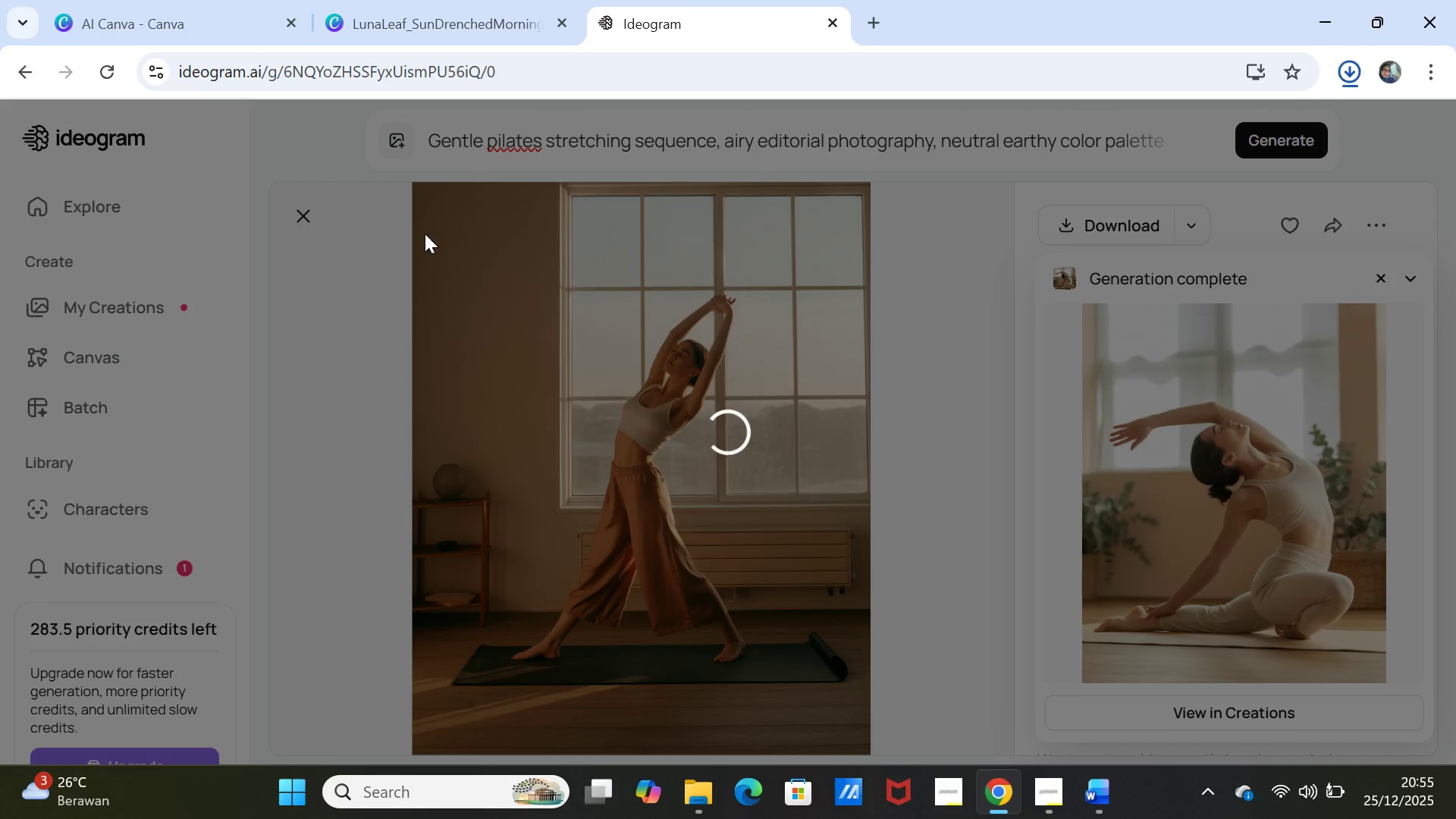 
left_click([406, 33])
 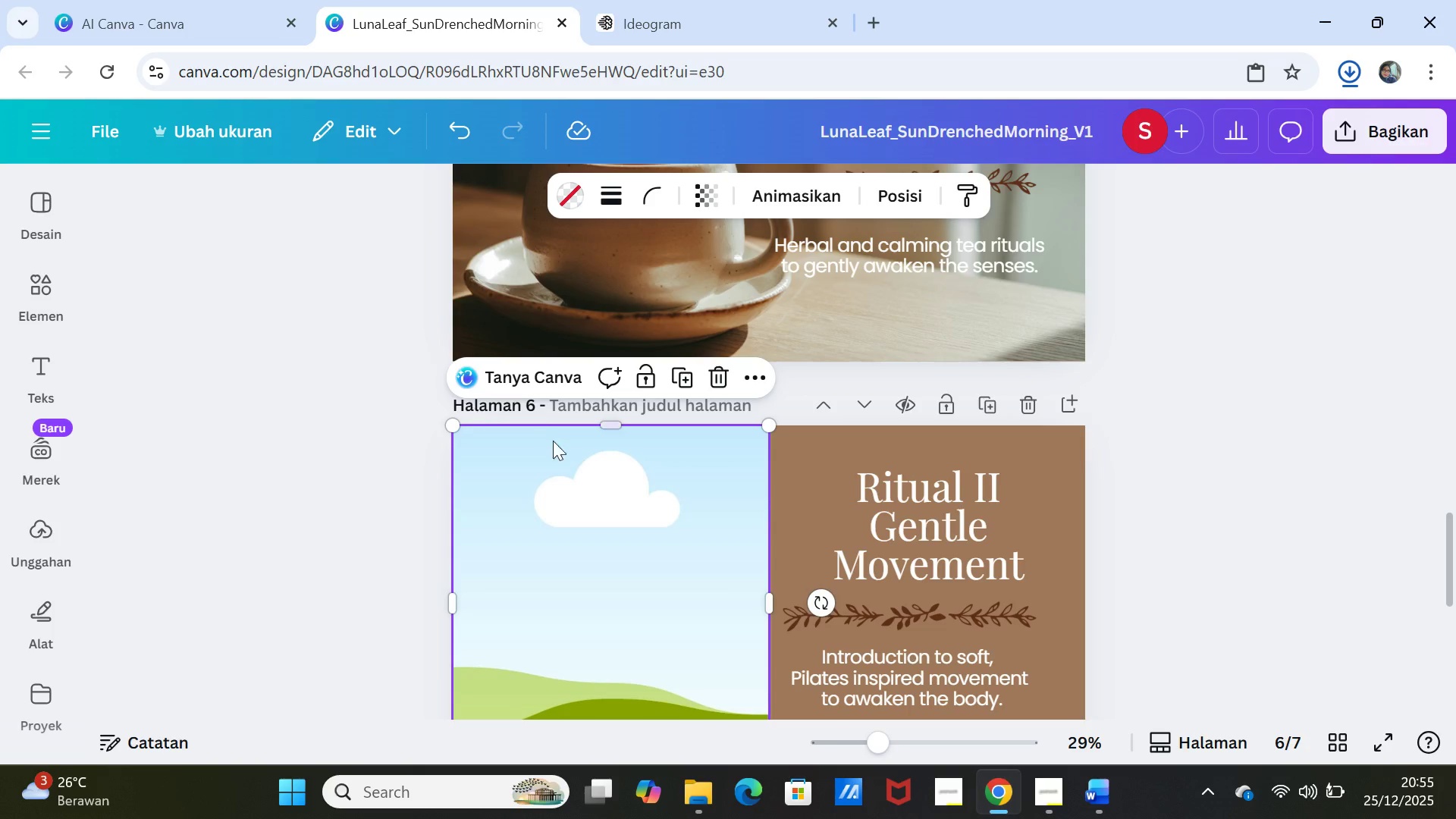 
scroll: coordinate [532, 498], scroll_direction: down, amount: 2.0
 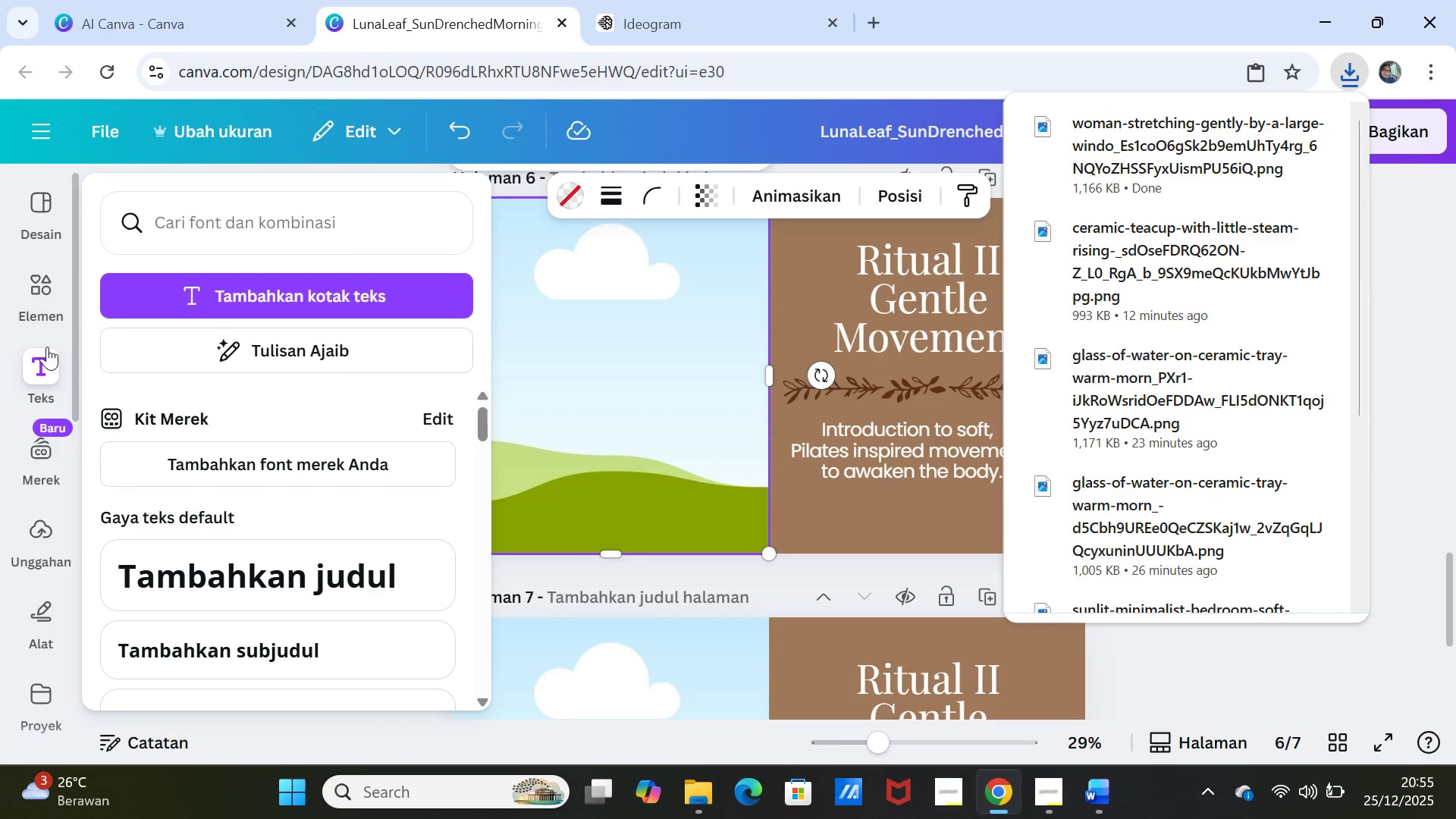 
mouse_move([43, 353])
 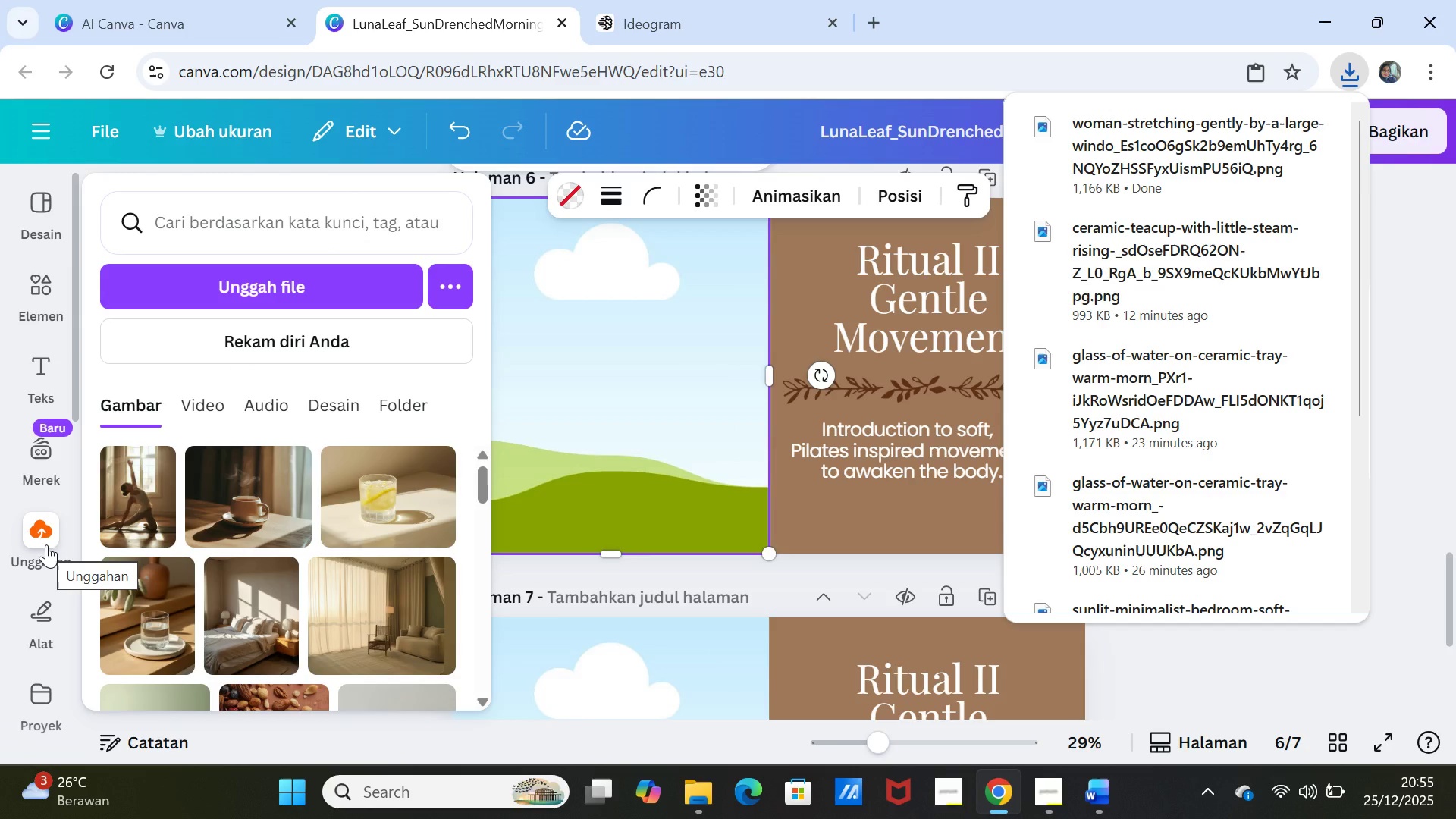 
left_click([46, 544])
 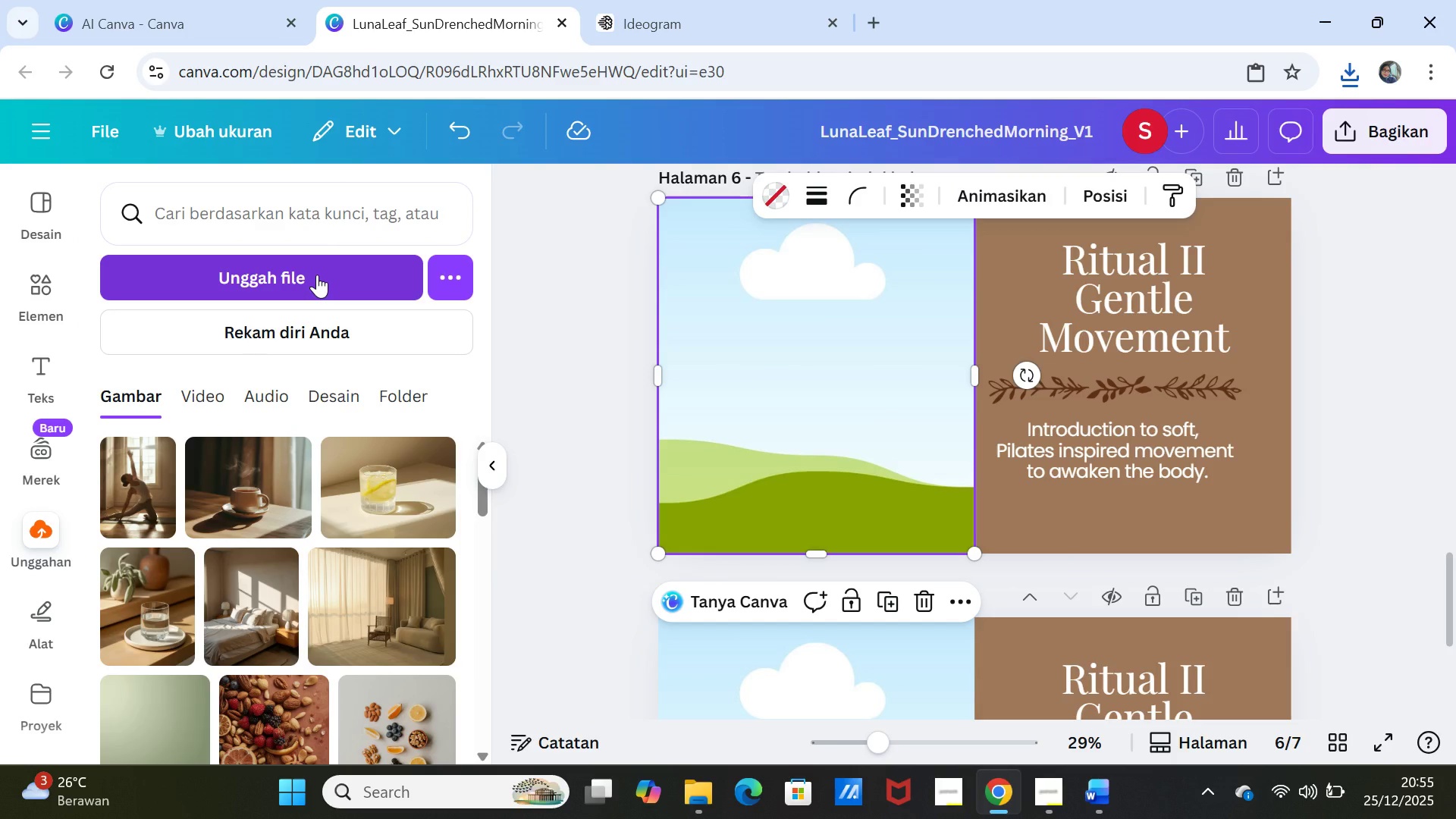 
left_click([317, 275])
 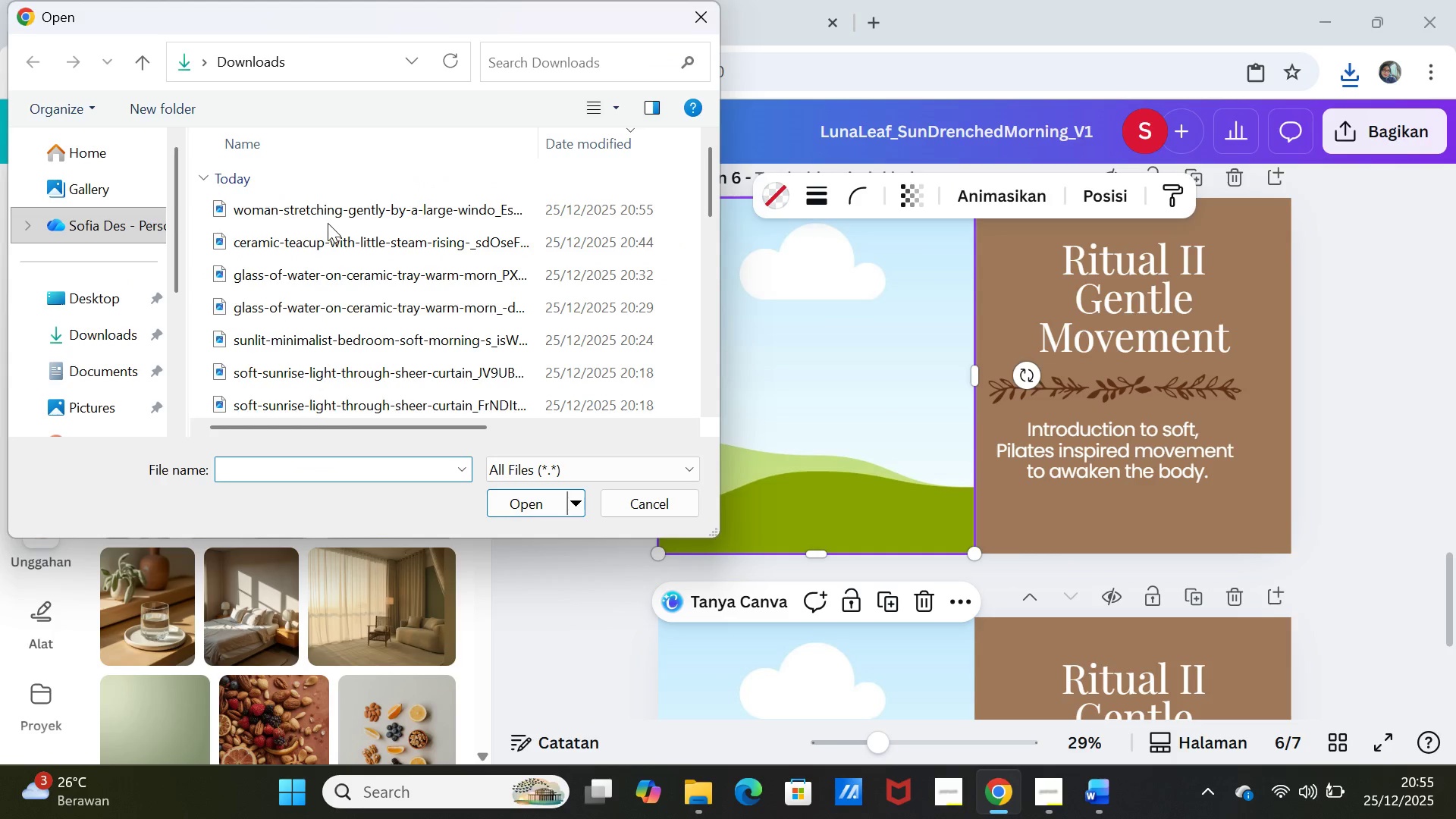 
left_click([328, 204])
 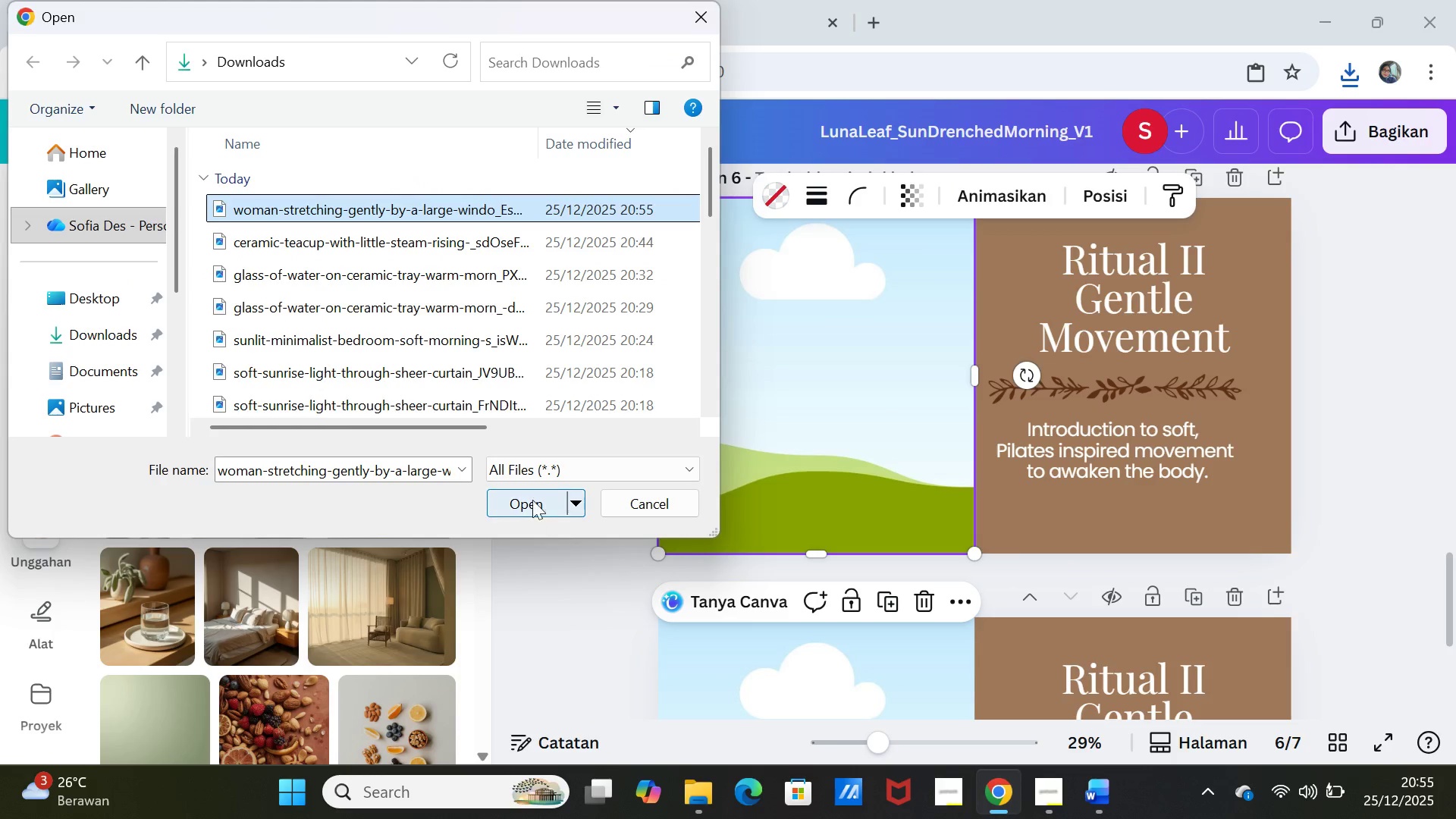 
left_click([532, 498])
 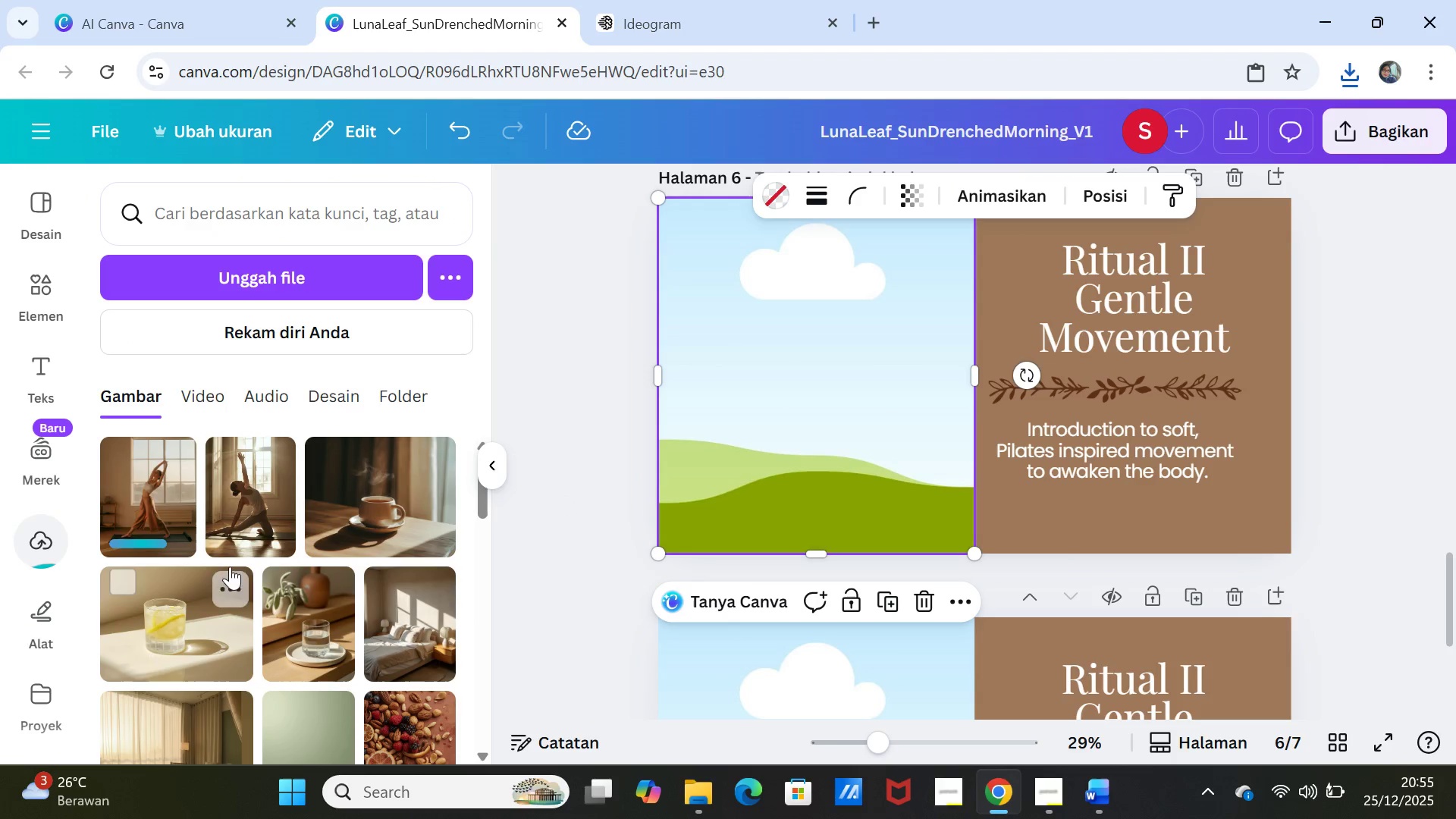 
left_click([165, 507])
 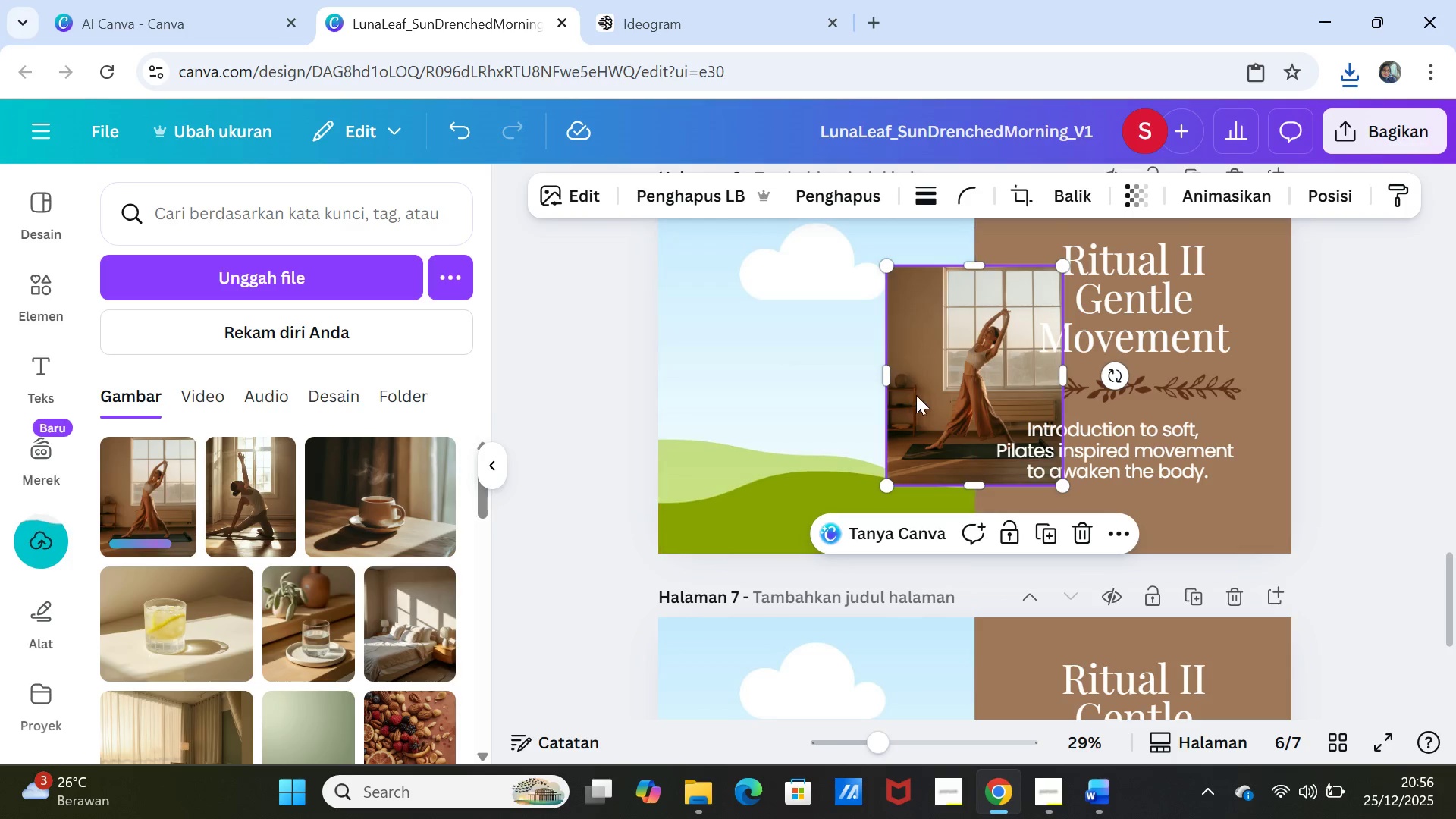 
left_click_drag(start_coordinate=[931, 399], to_coordinate=[903, 391])
 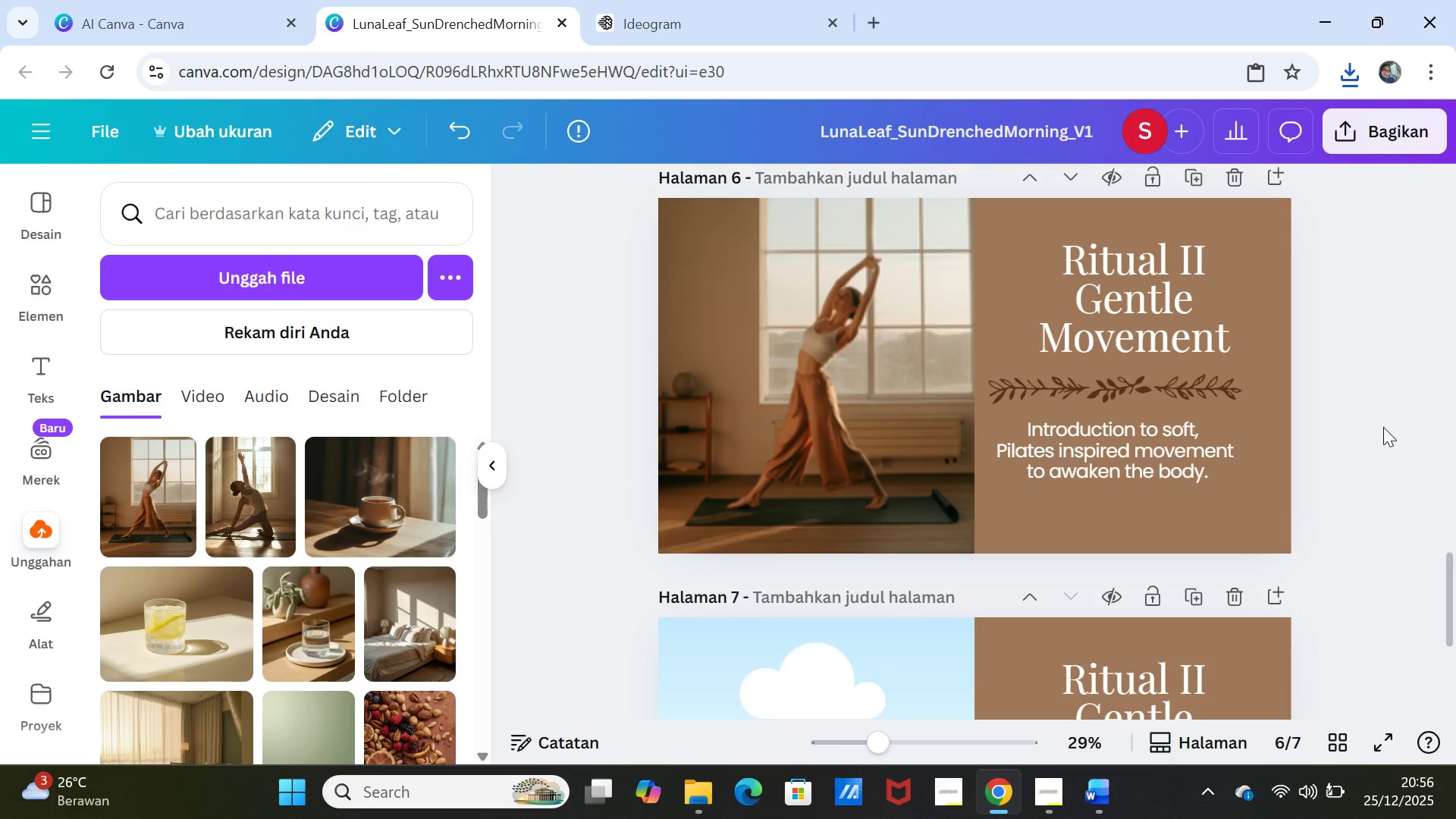 
scroll: coordinate [1383, 427], scroll_direction: down, amount: 2.0
 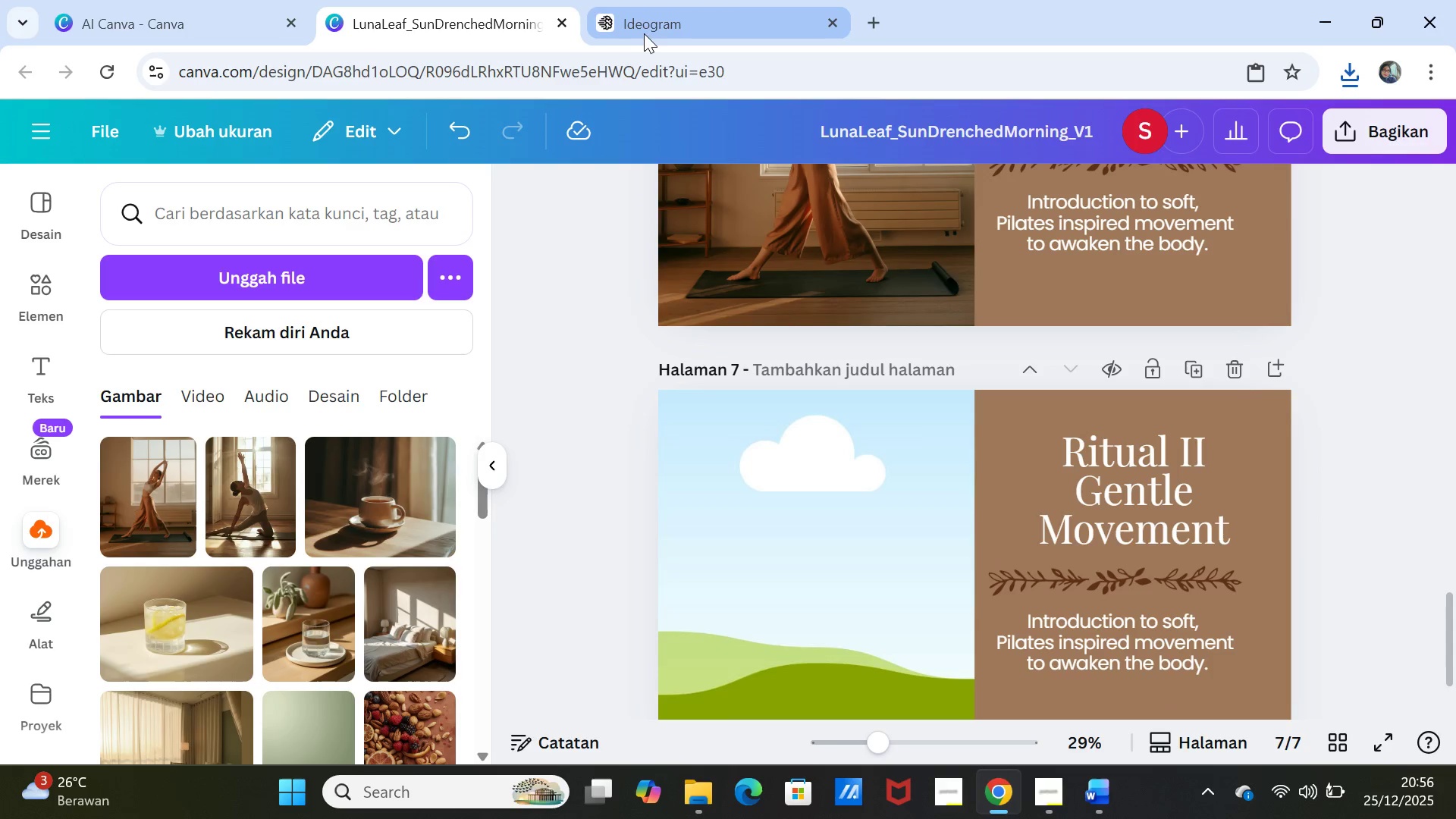 
left_click([648, 17])
 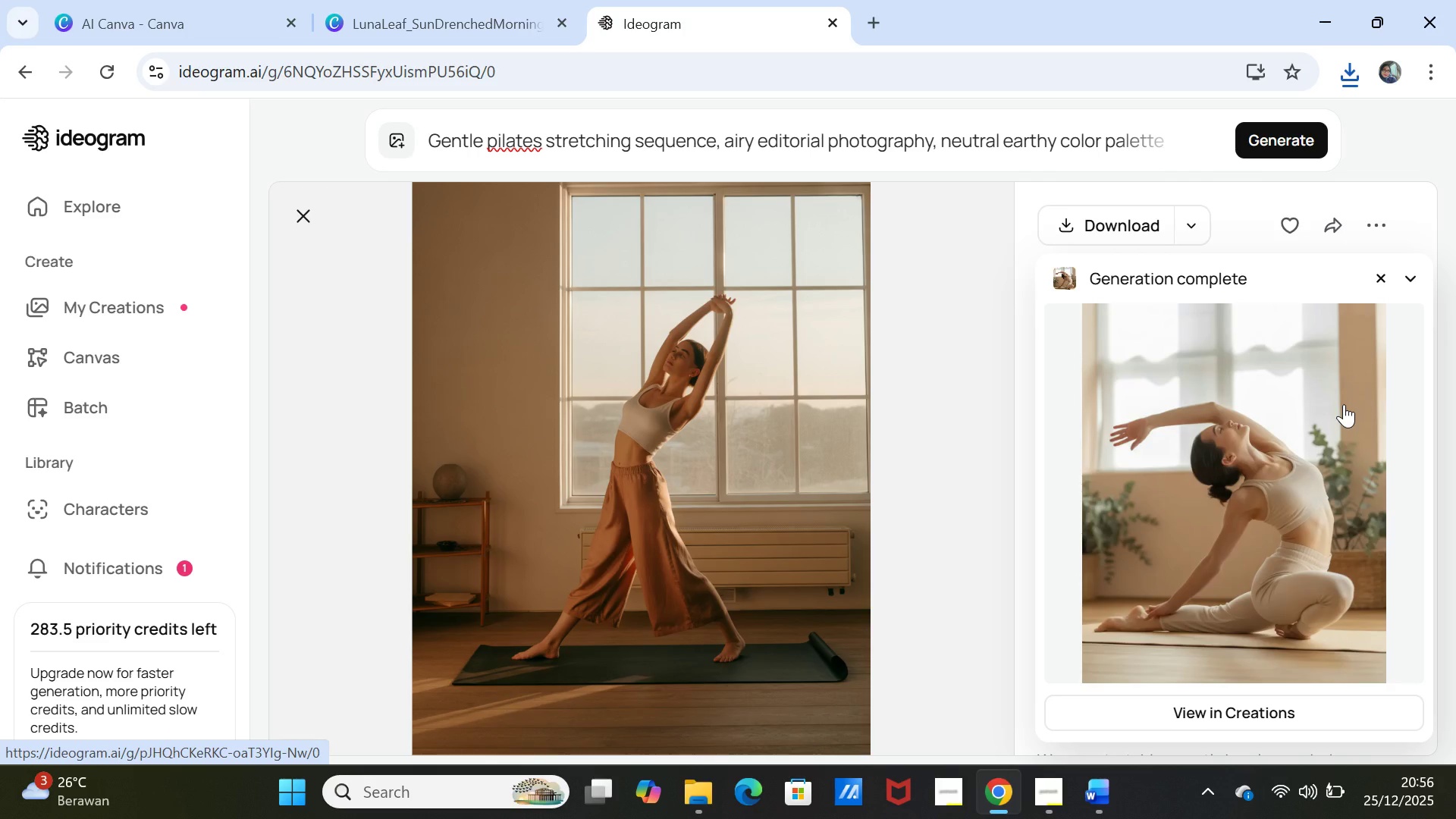 
wait(7.42)
 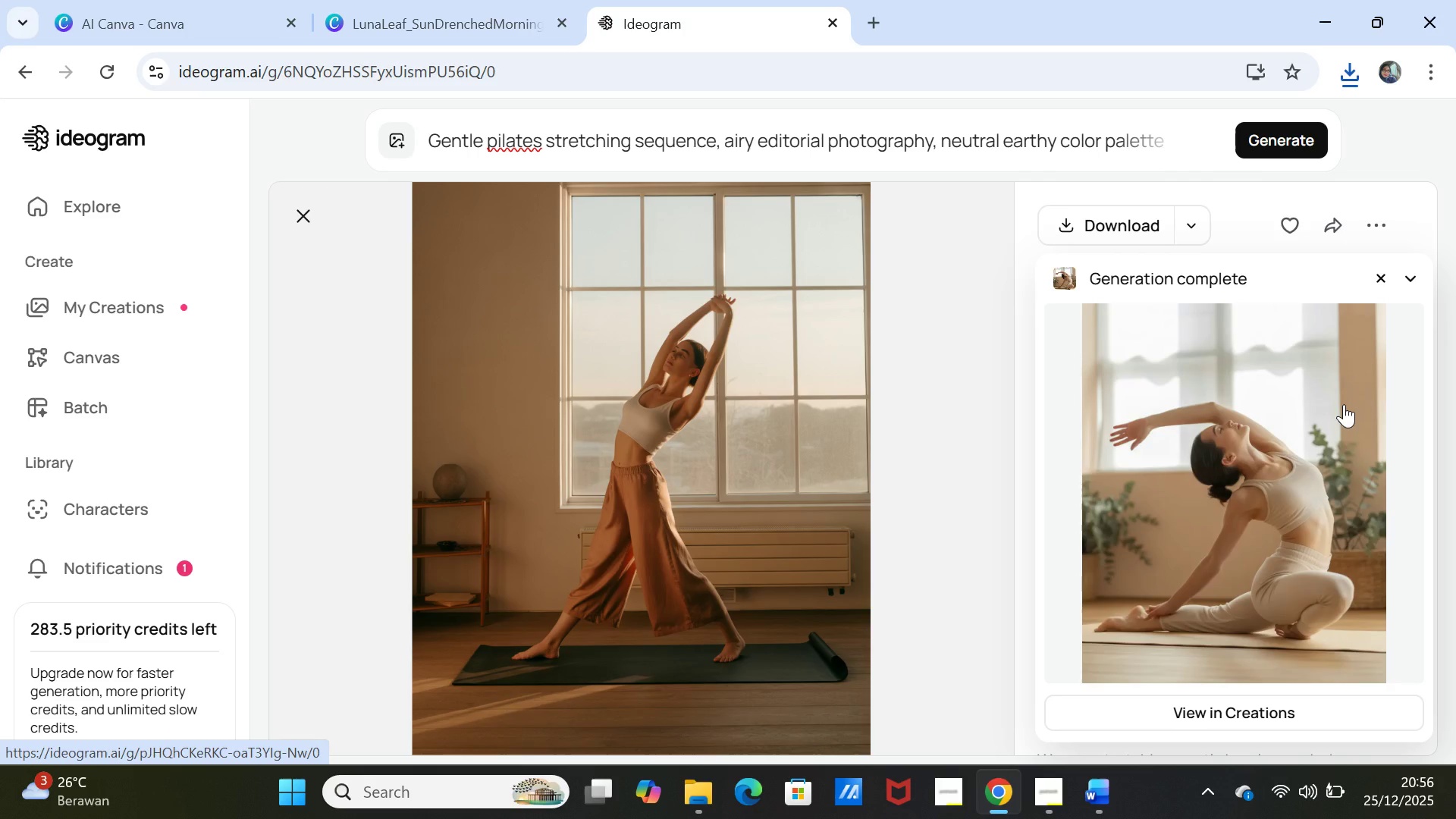 
left_click([1298, 145])
 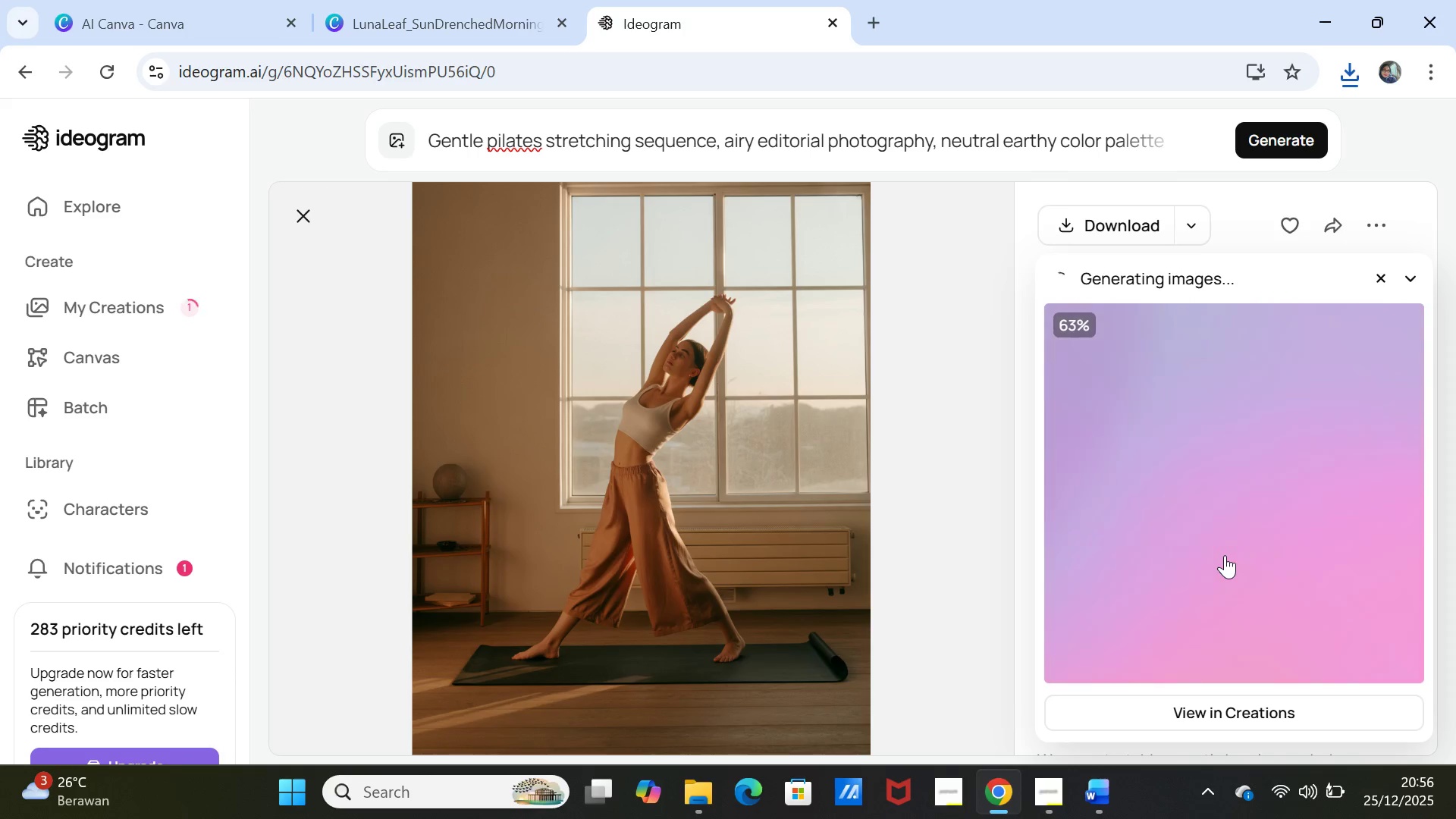 
wait(14.77)
 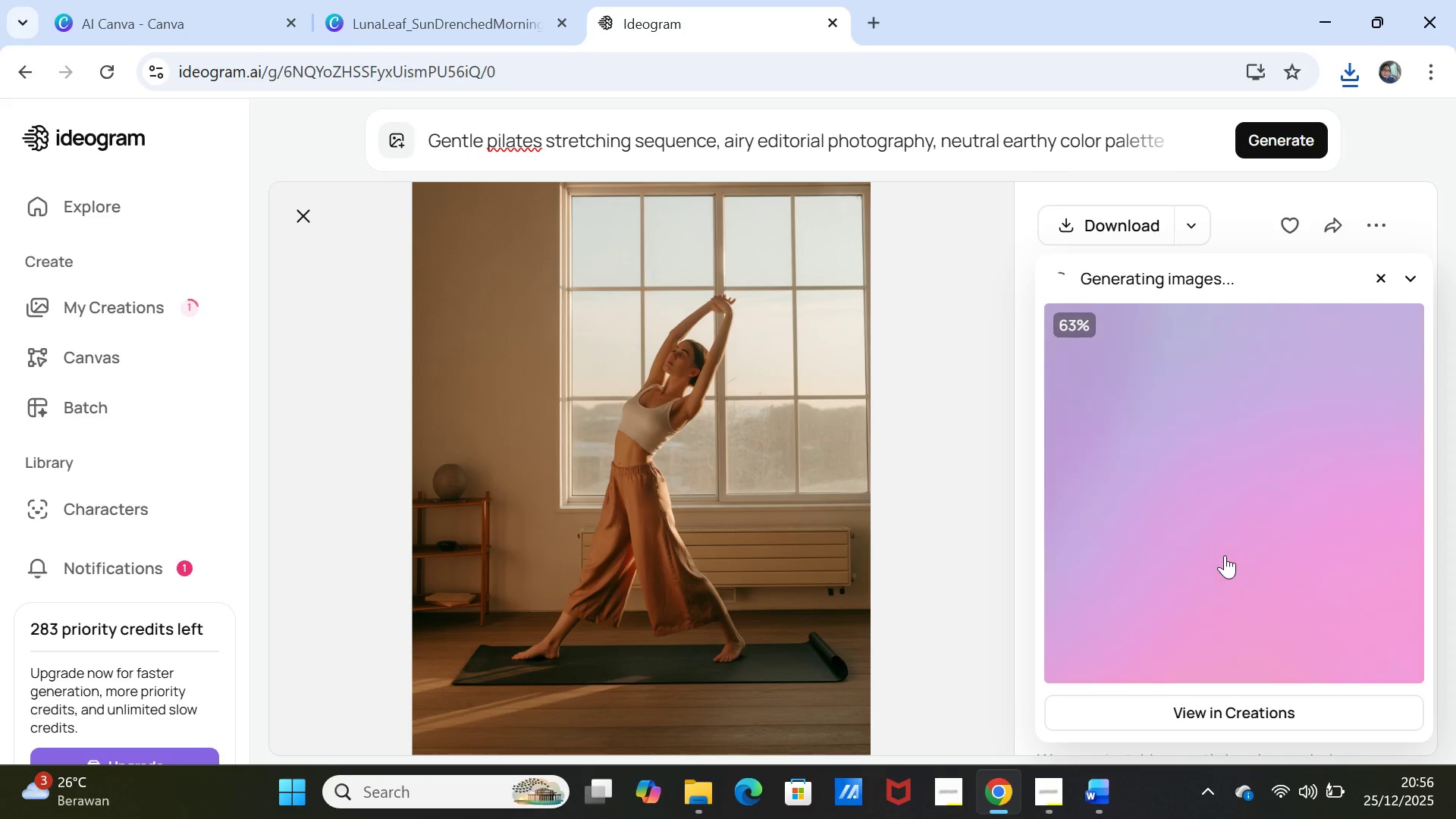 
left_click([1211, 560])
 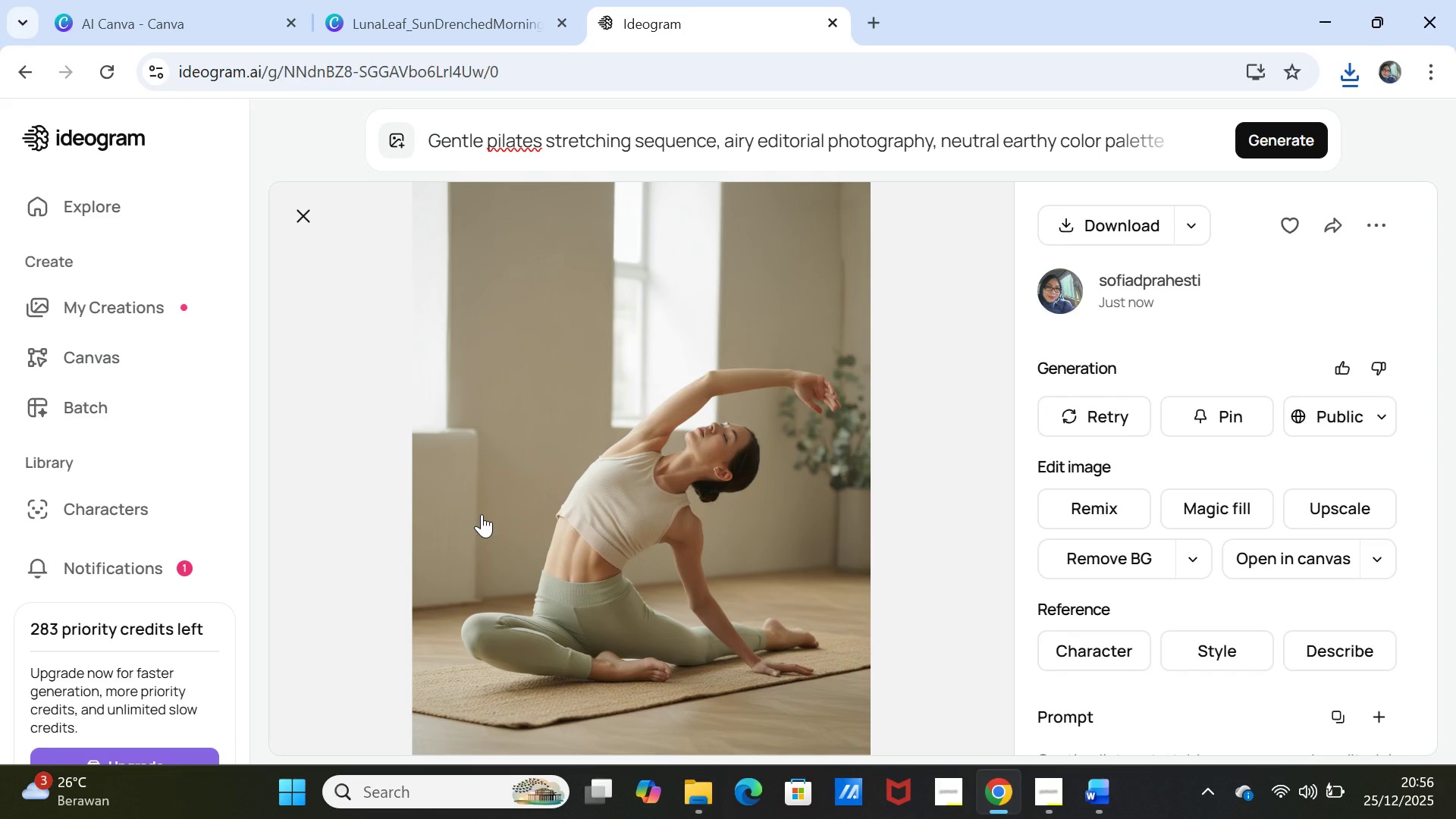 
wait(7.59)
 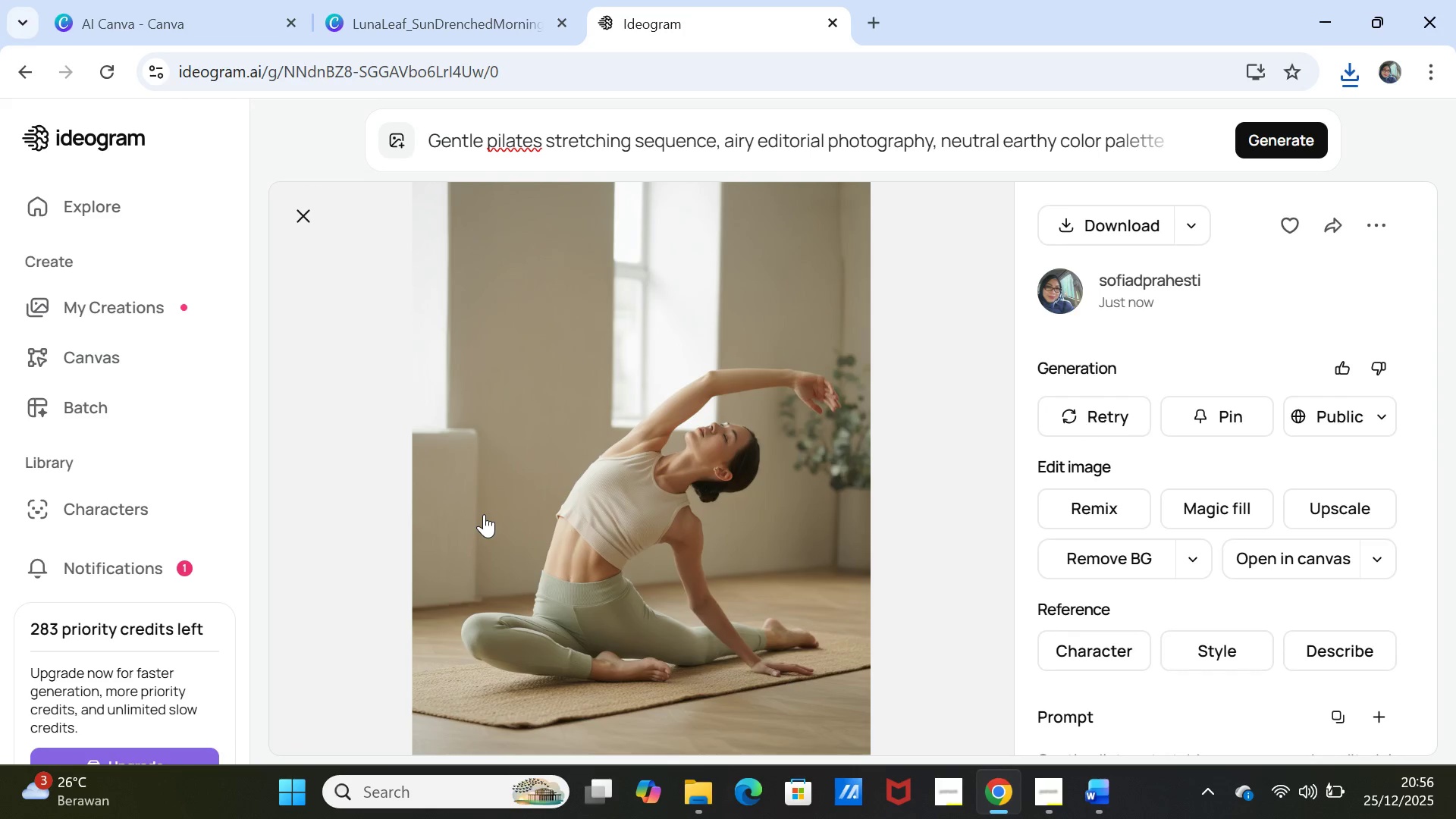 
left_click([94, 14])
 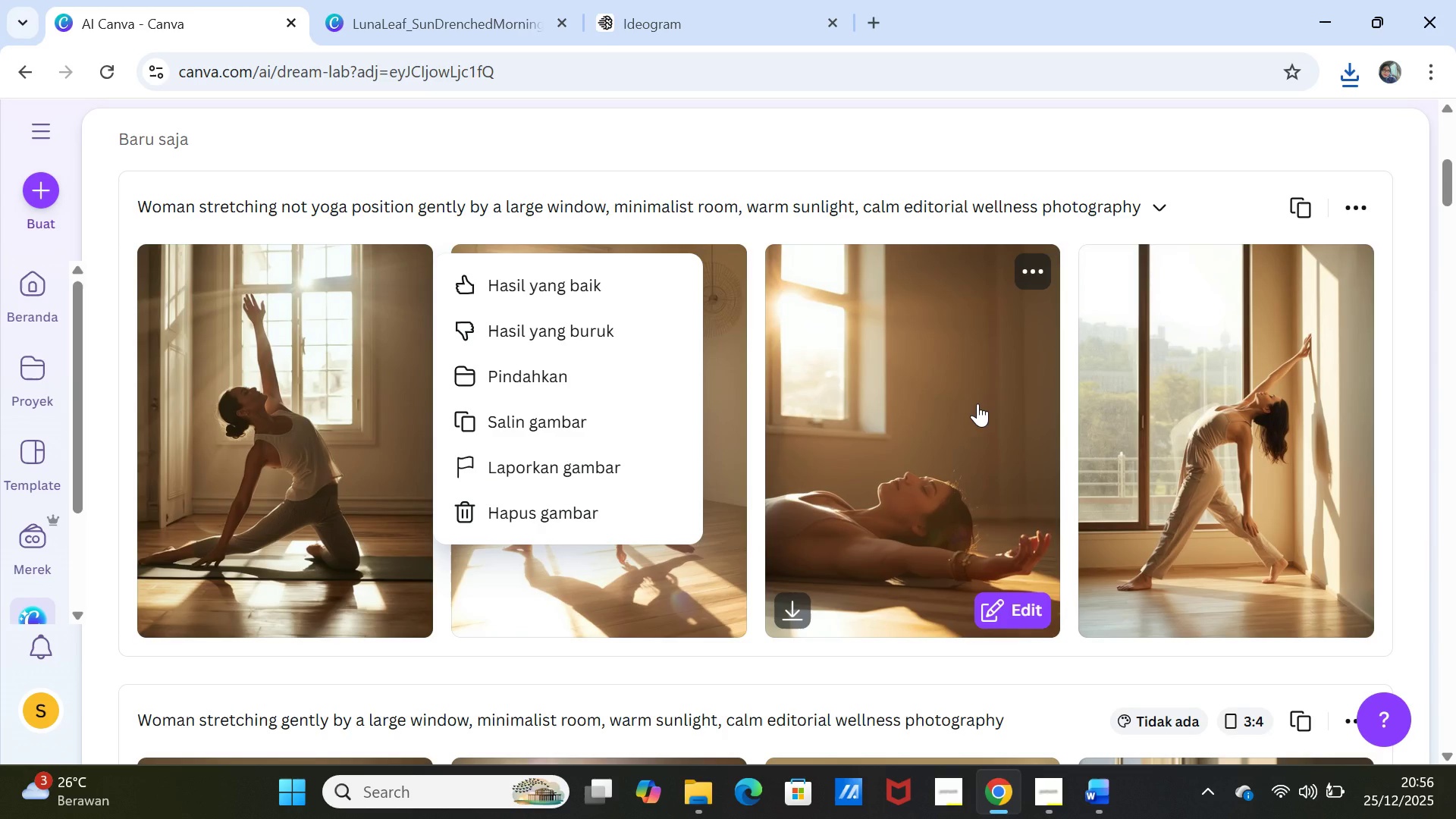 
wait(5.12)
 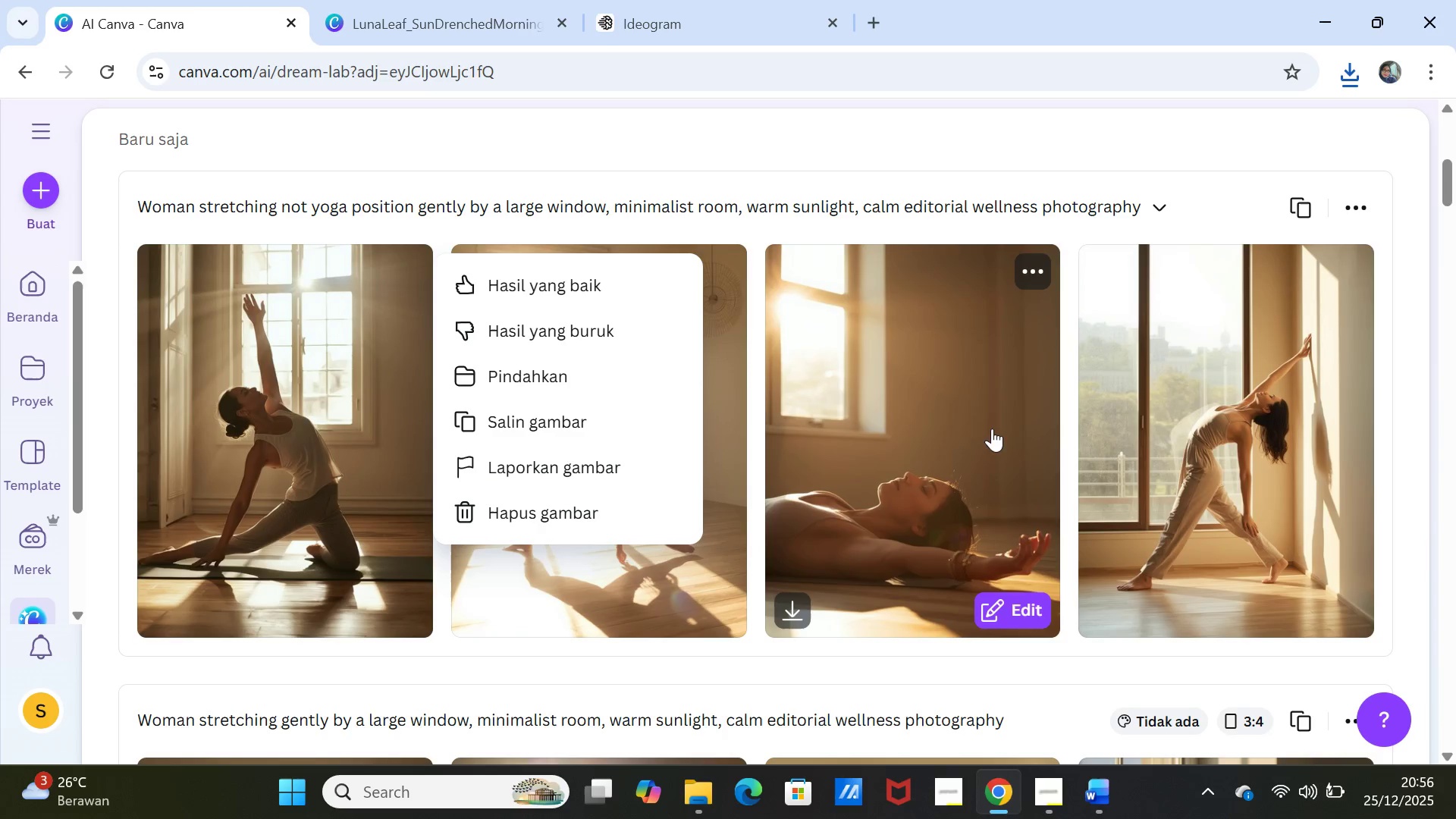 
scroll: coordinate [977, 404], scroll_direction: down, amount: 5.0
 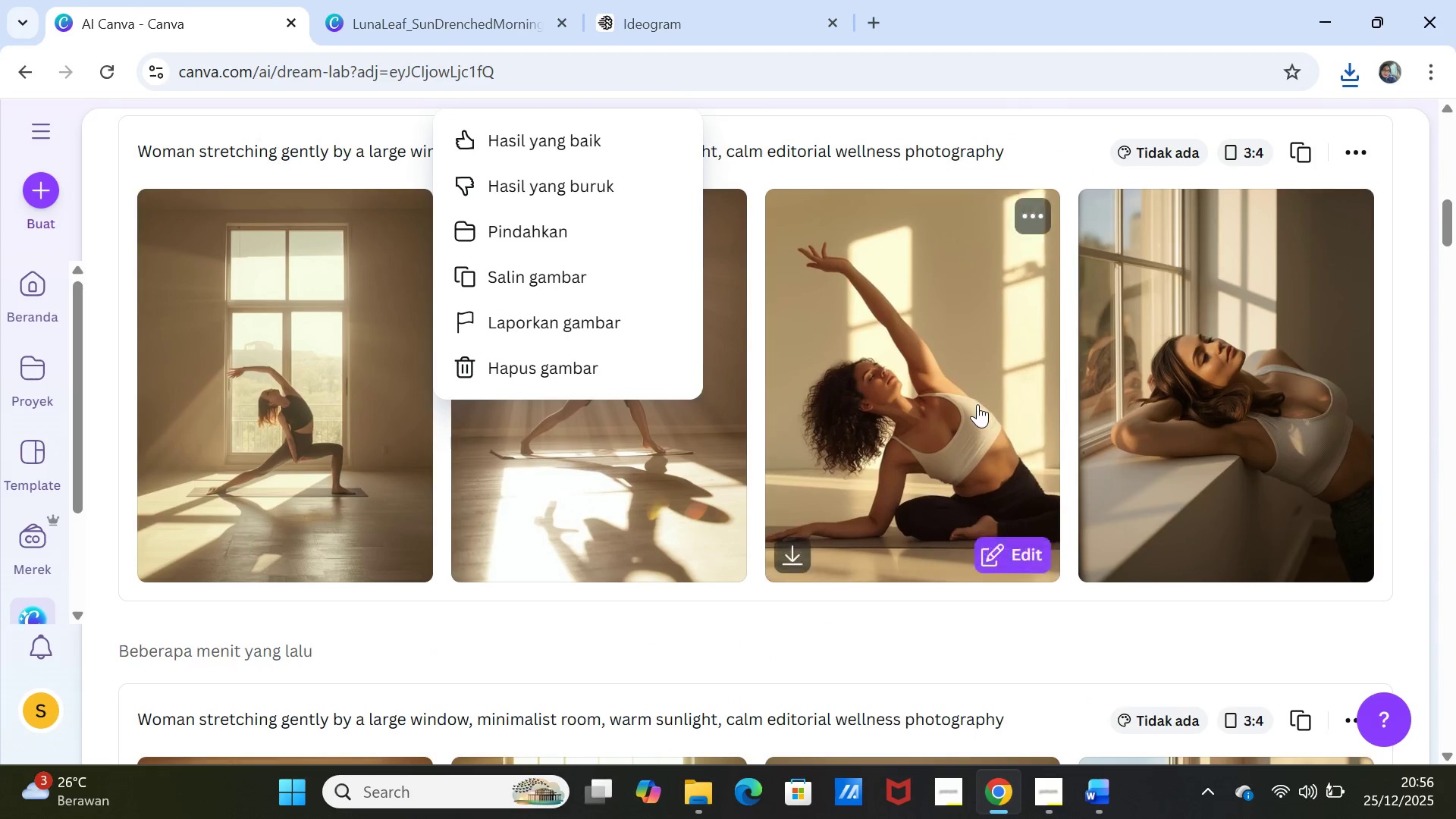 
scroll: coordinate [977, 404], scroll_direction: up, amount: 4.0
 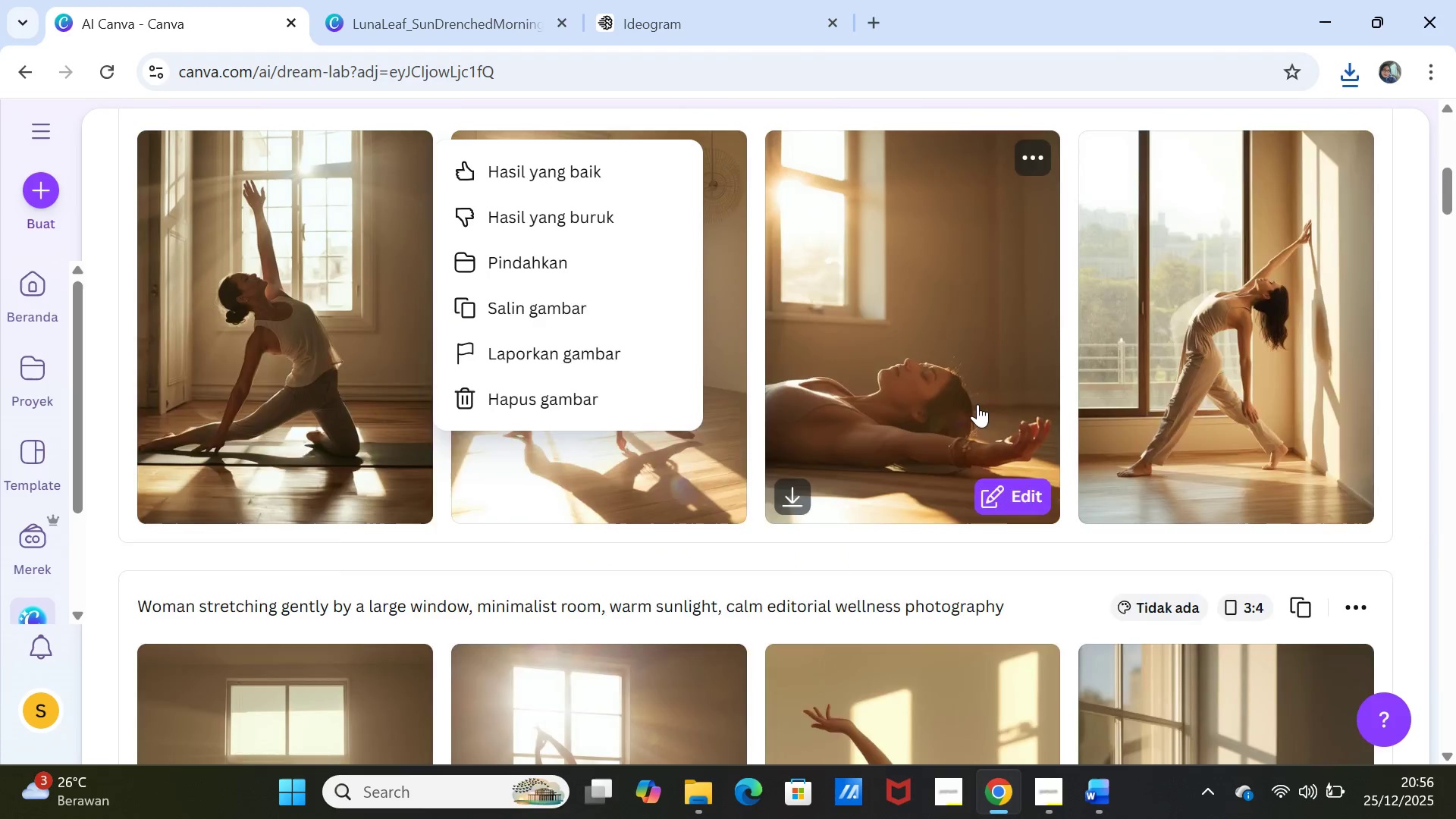 
scroll: coordinate [977, 404], scroll_direction: down, amount: 3.0
 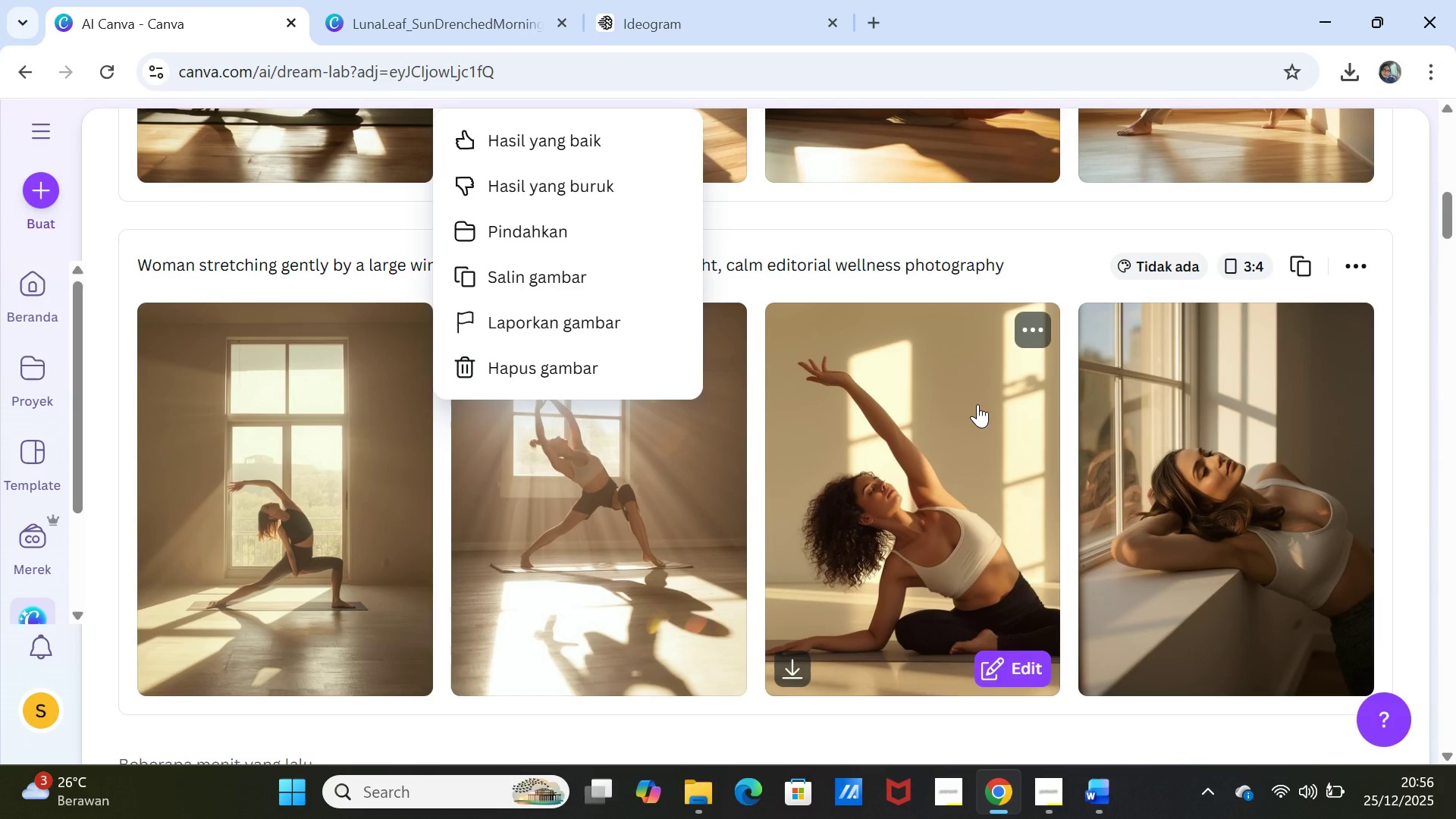 
scroll: coordinate [977, 404], scroll_direction: up, amount: 3.0
 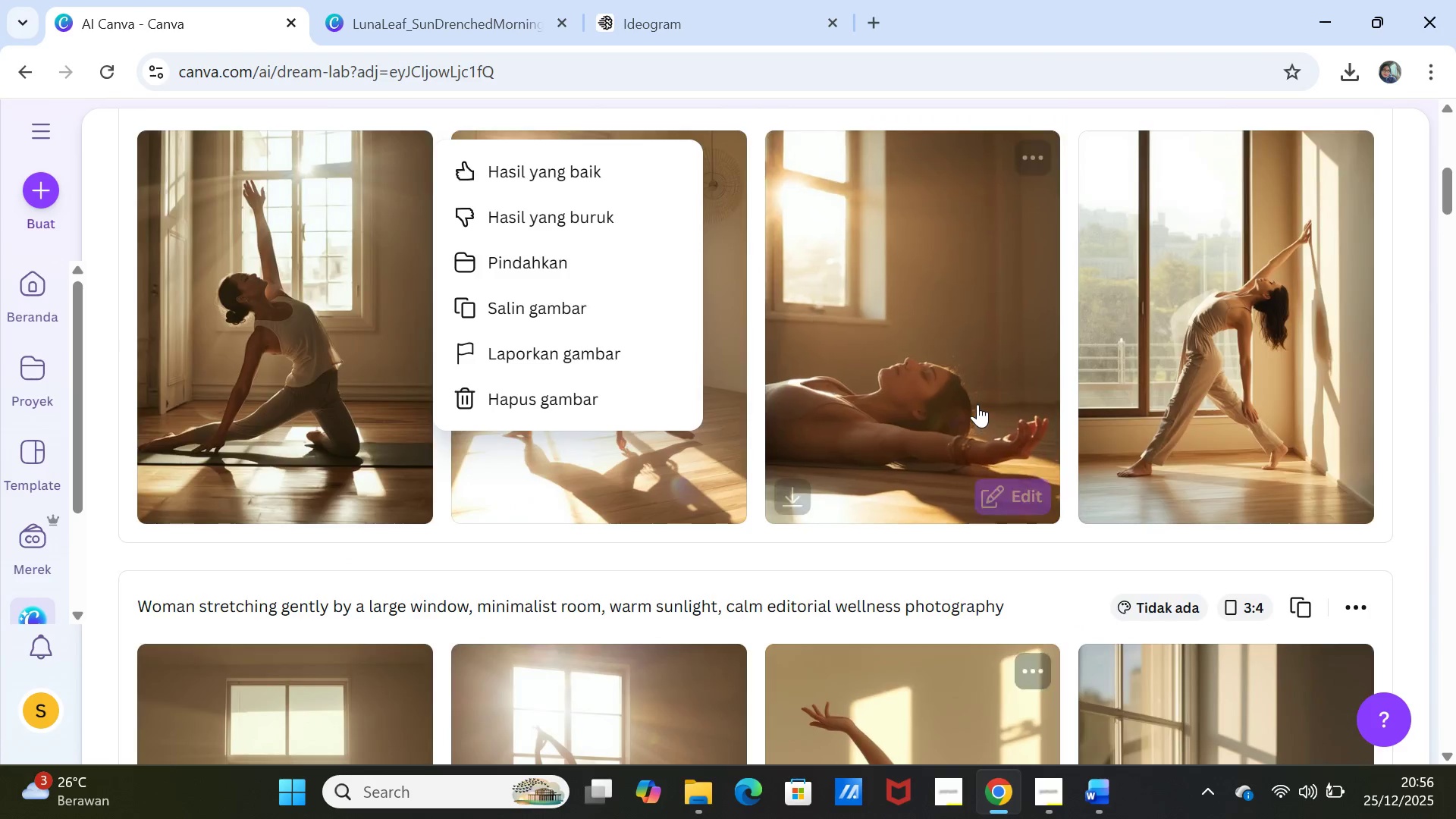 
scroll: coordinate [977, 404], scroll_direction: down, amount: 8.0
 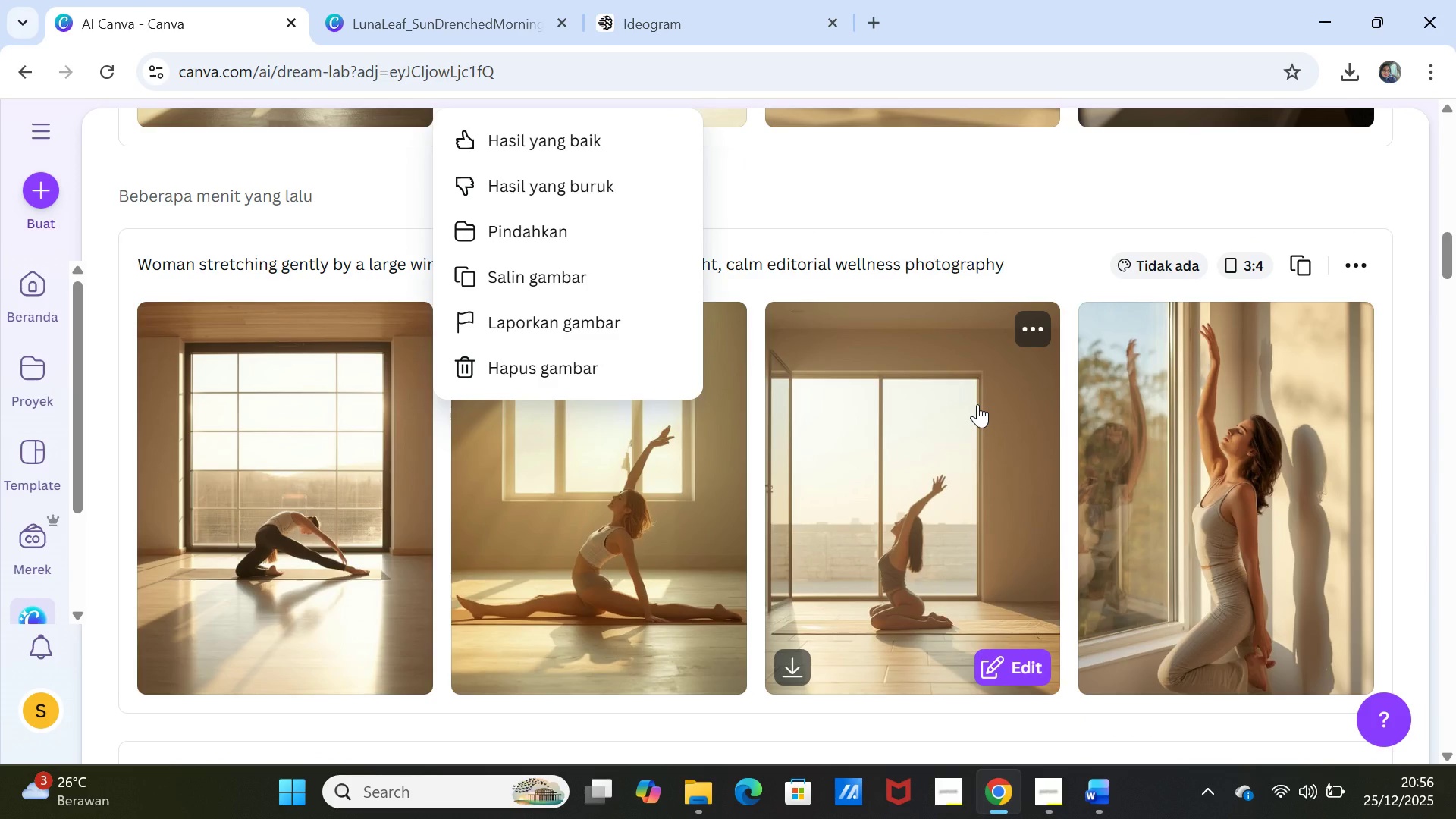 
scroll: coordinate [977, 404], scroll_direction: up, amount: 5.0
 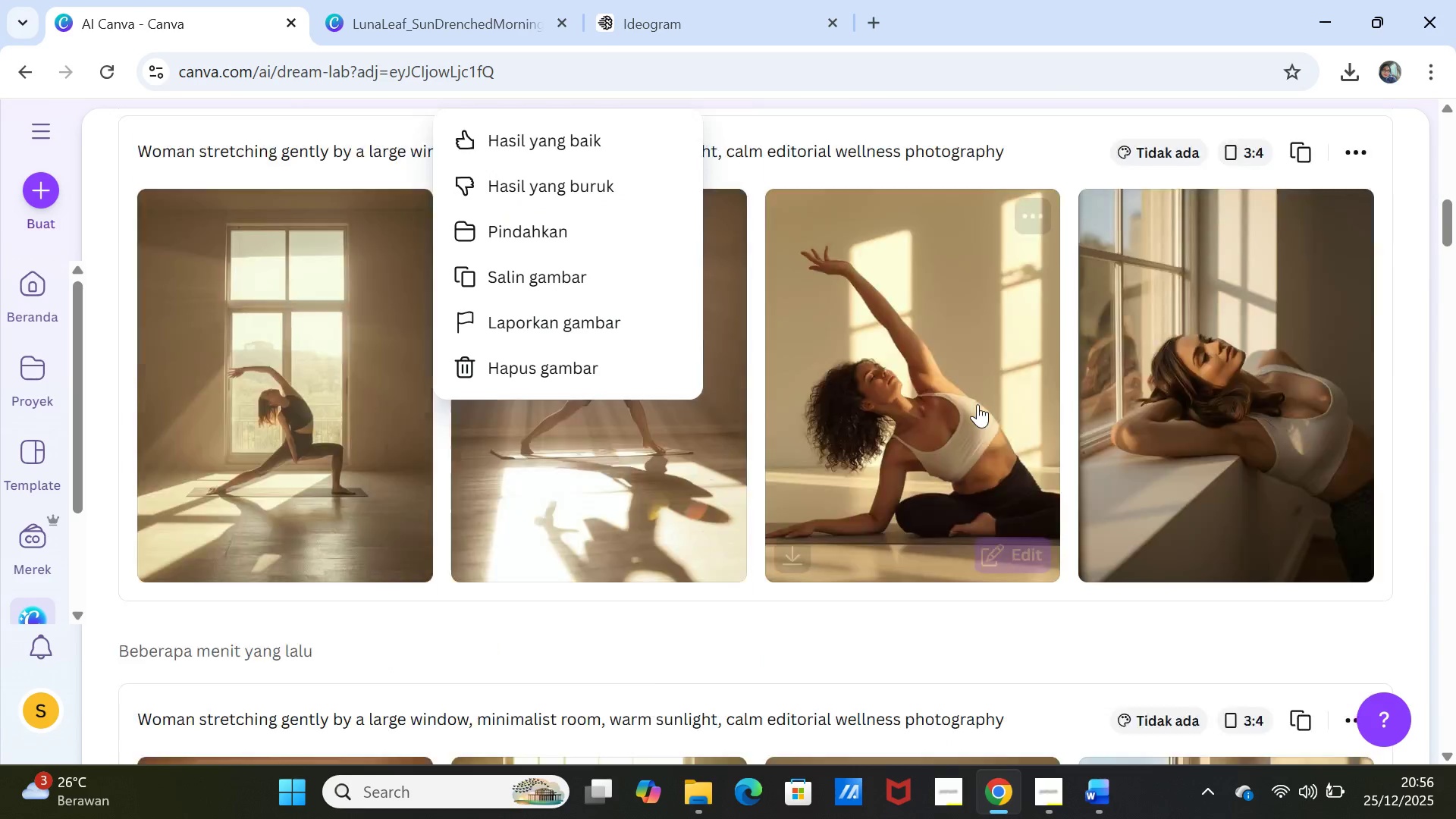 
scroll: coordinate [977, 404], scroll_direction: down, amount: 5.0
 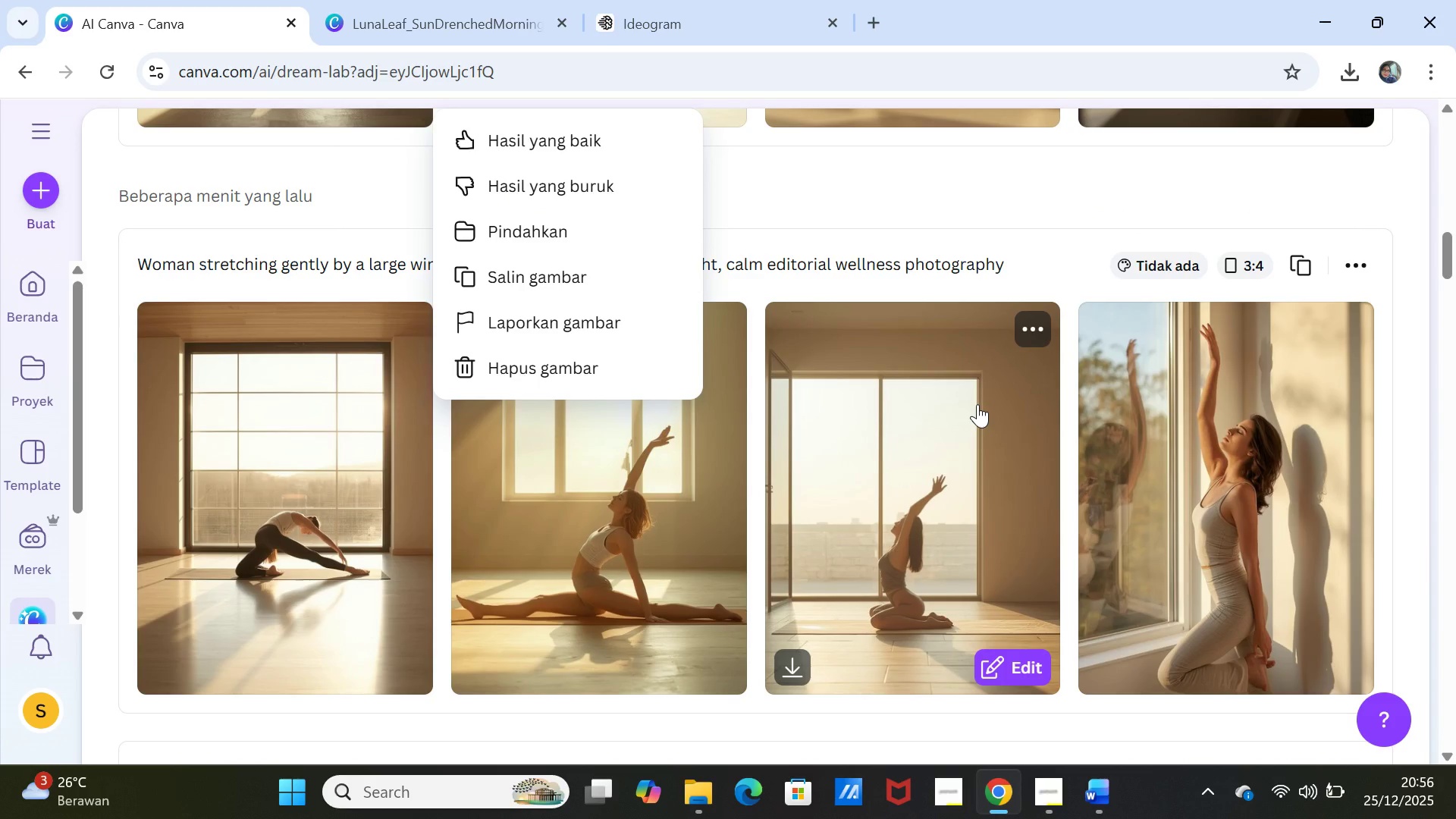 
scroll: coordinate [977, 404], scroll_direction: up, amount: 12.0
 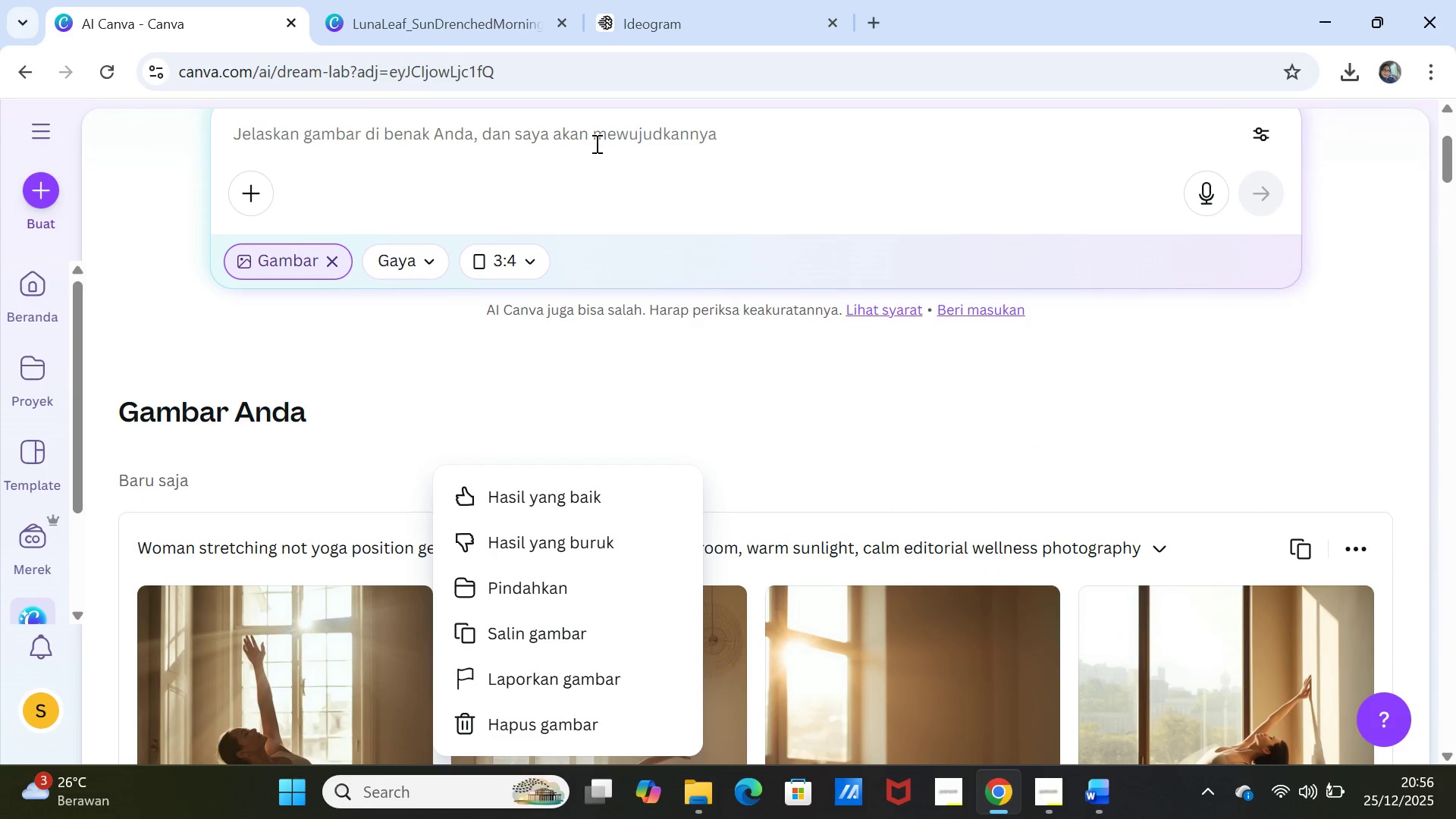 
left_click([596, 134])
 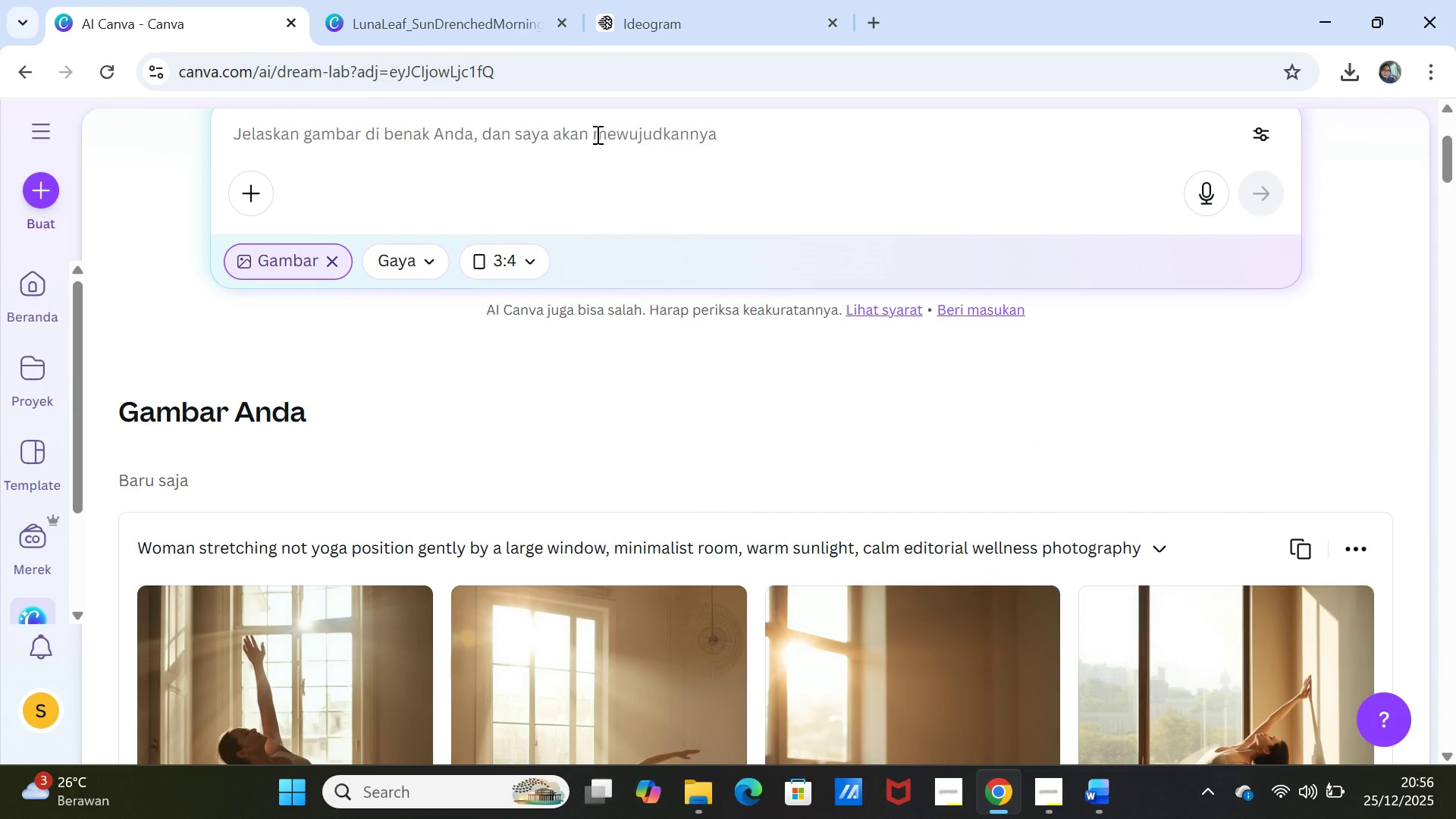 
key(Control+V)
 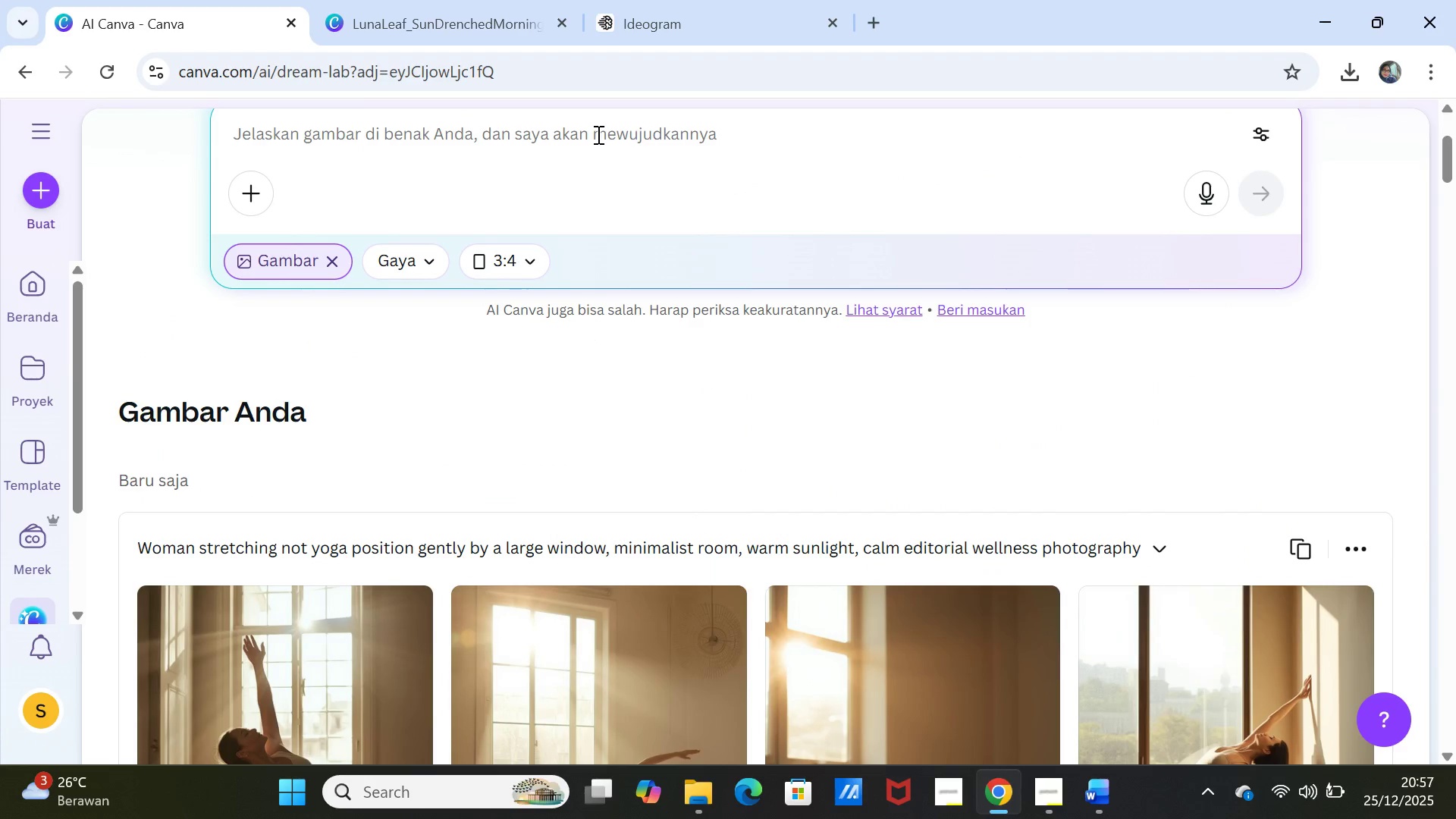 
key(Control+V)
 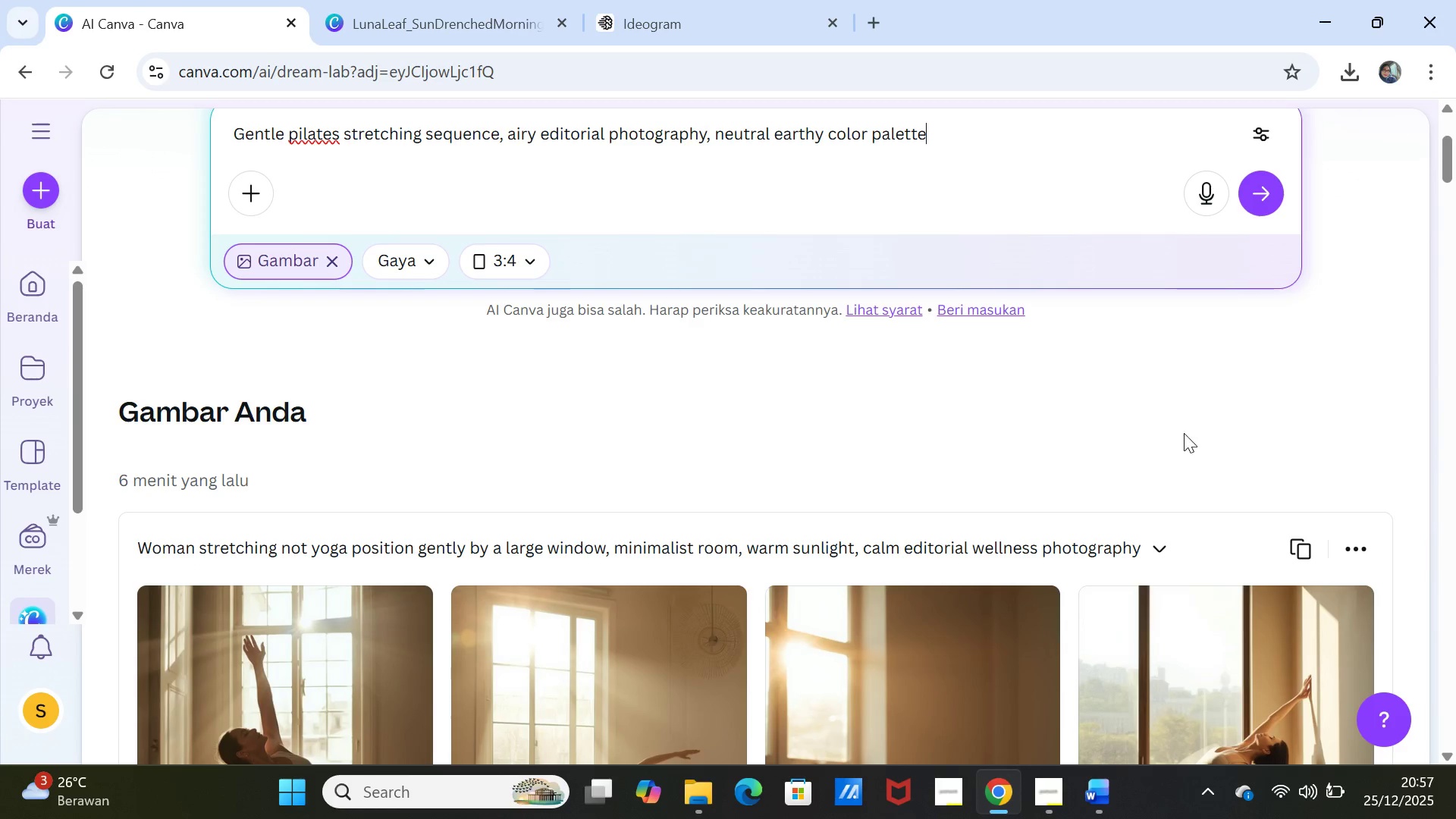 
left_click([1087, 803])
 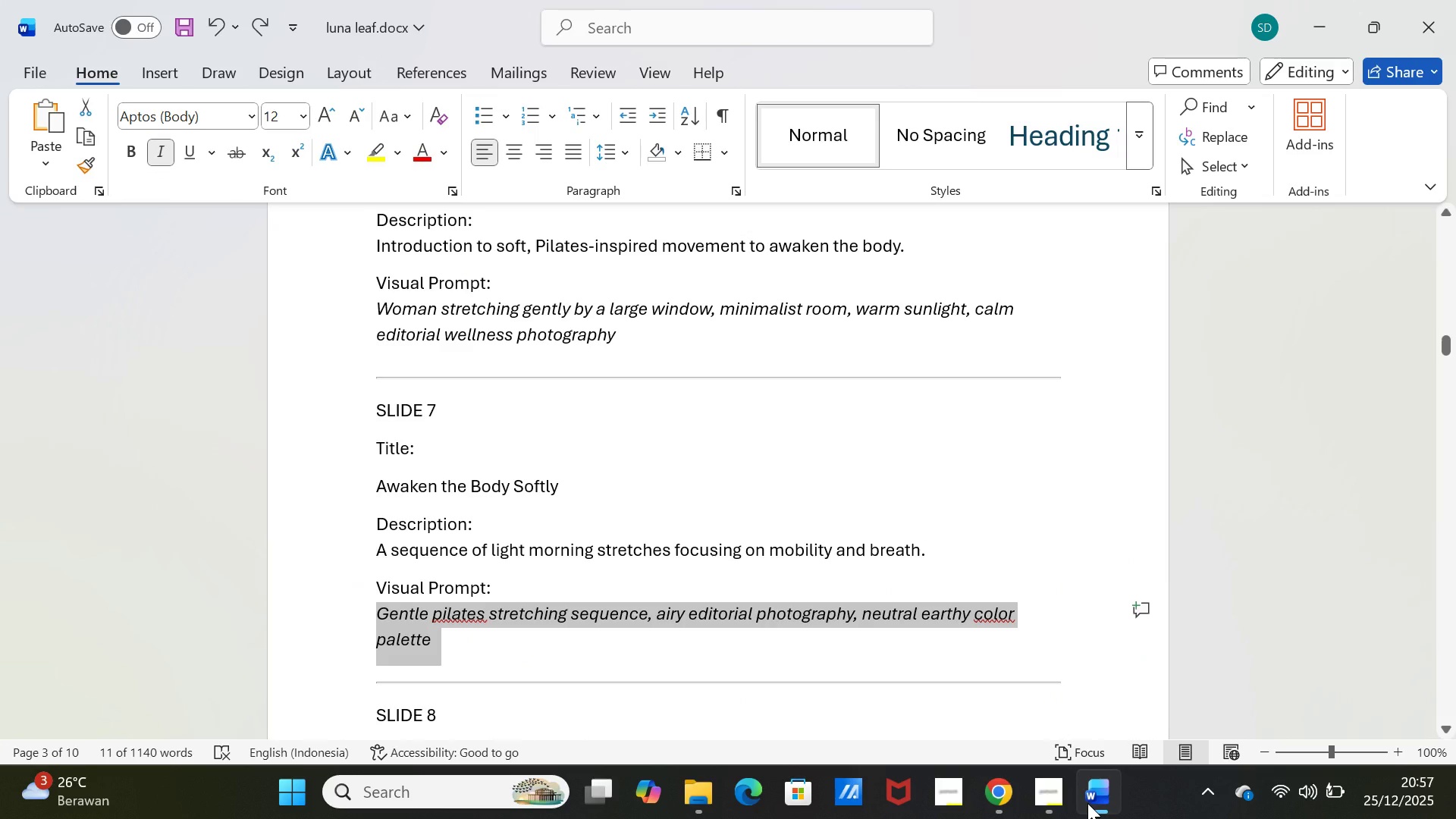 
left_click([1087, 803])
 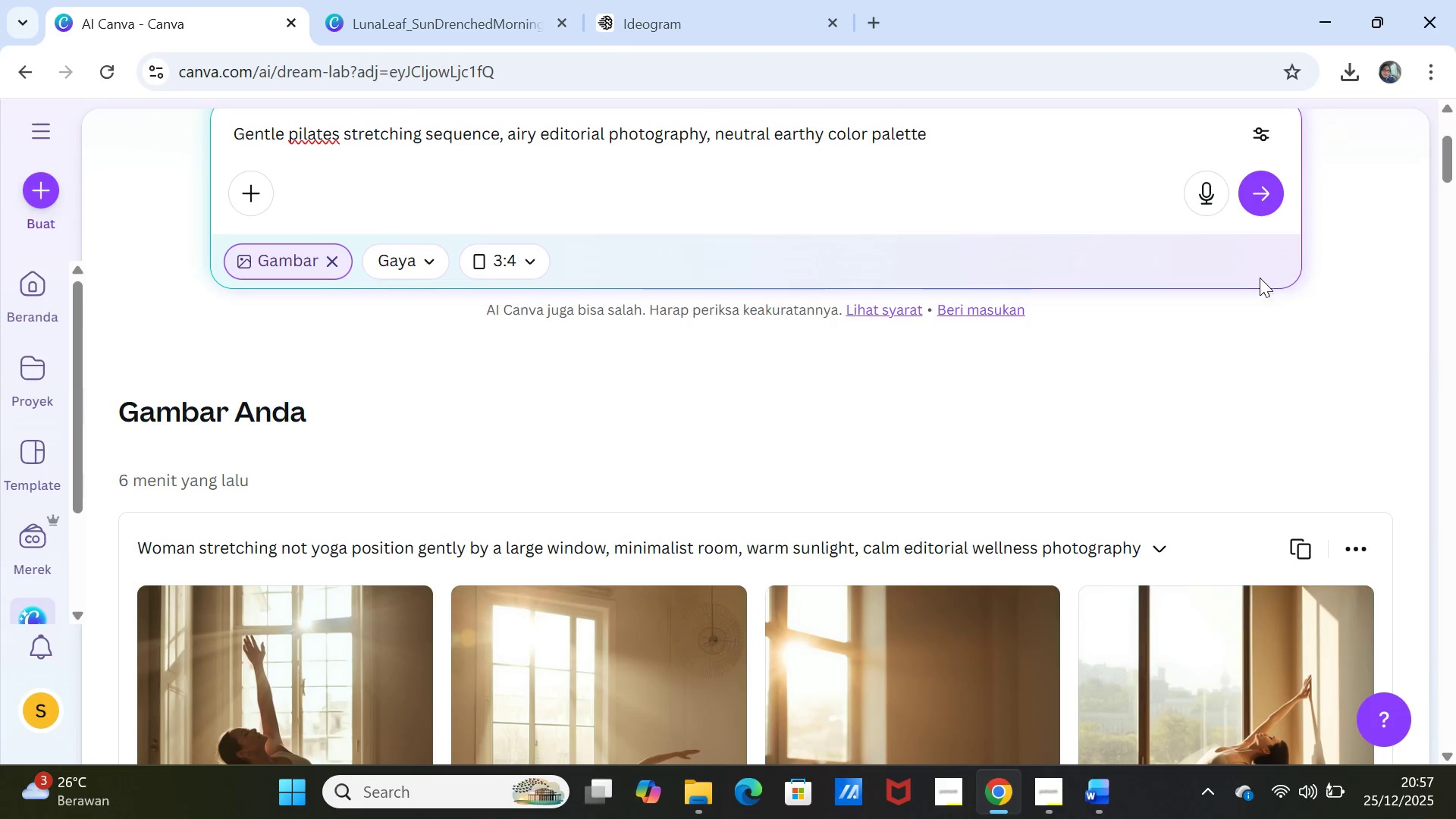 
left_click([1254, 190])
 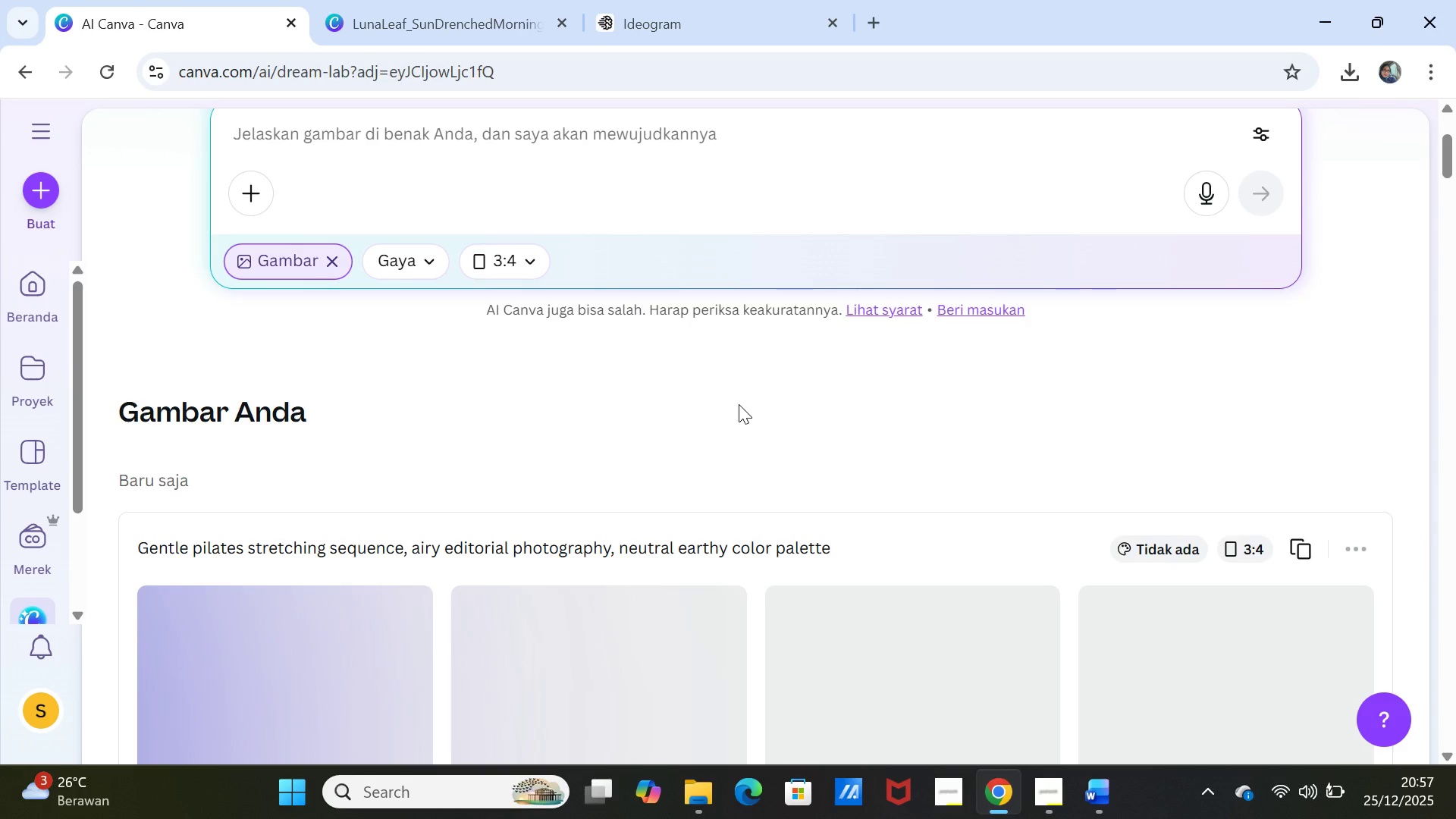 
scroll: coordinate [817, 569], scroll_direction: down, amount: 3.0
 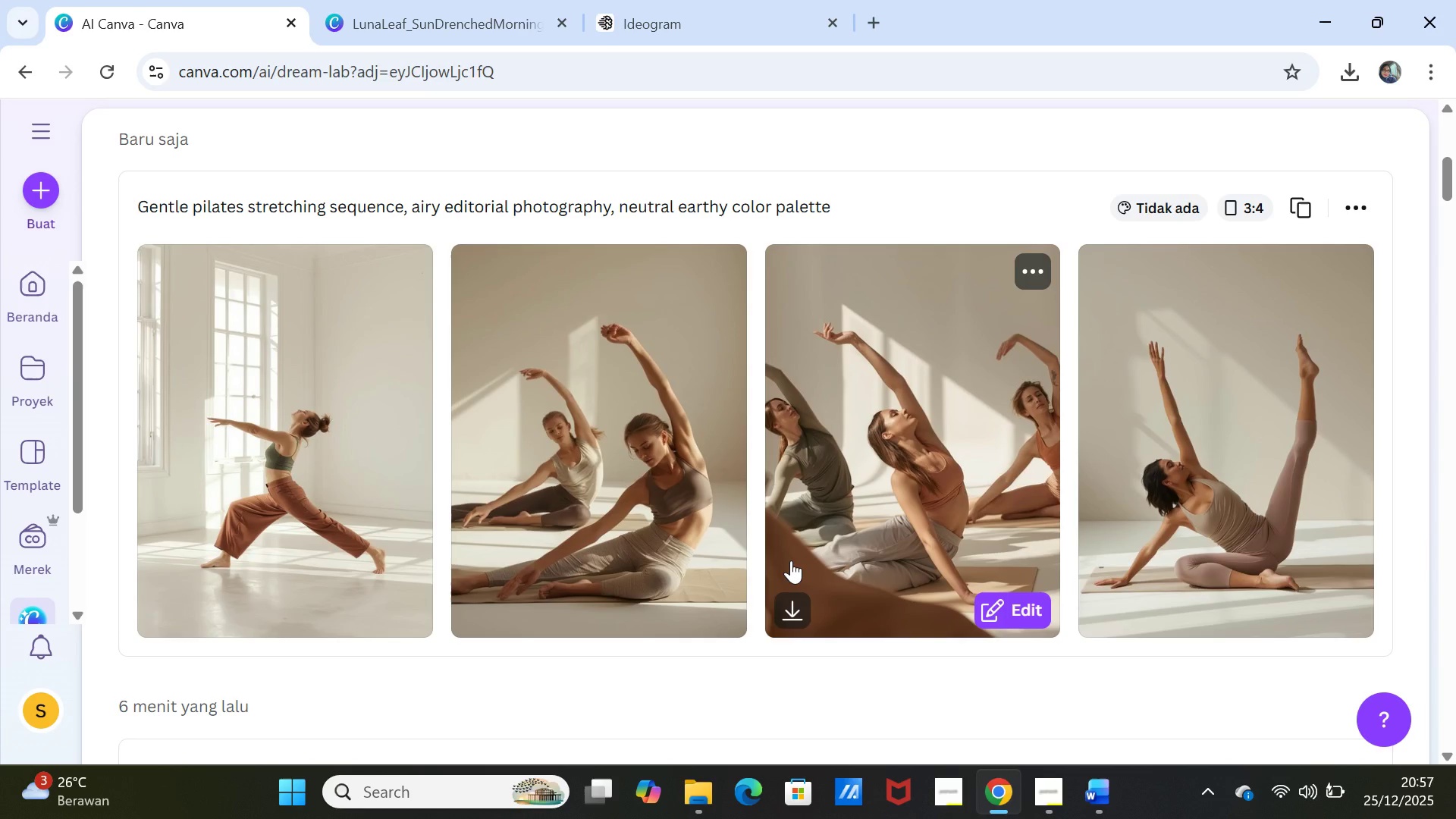 
wait(19.13)
 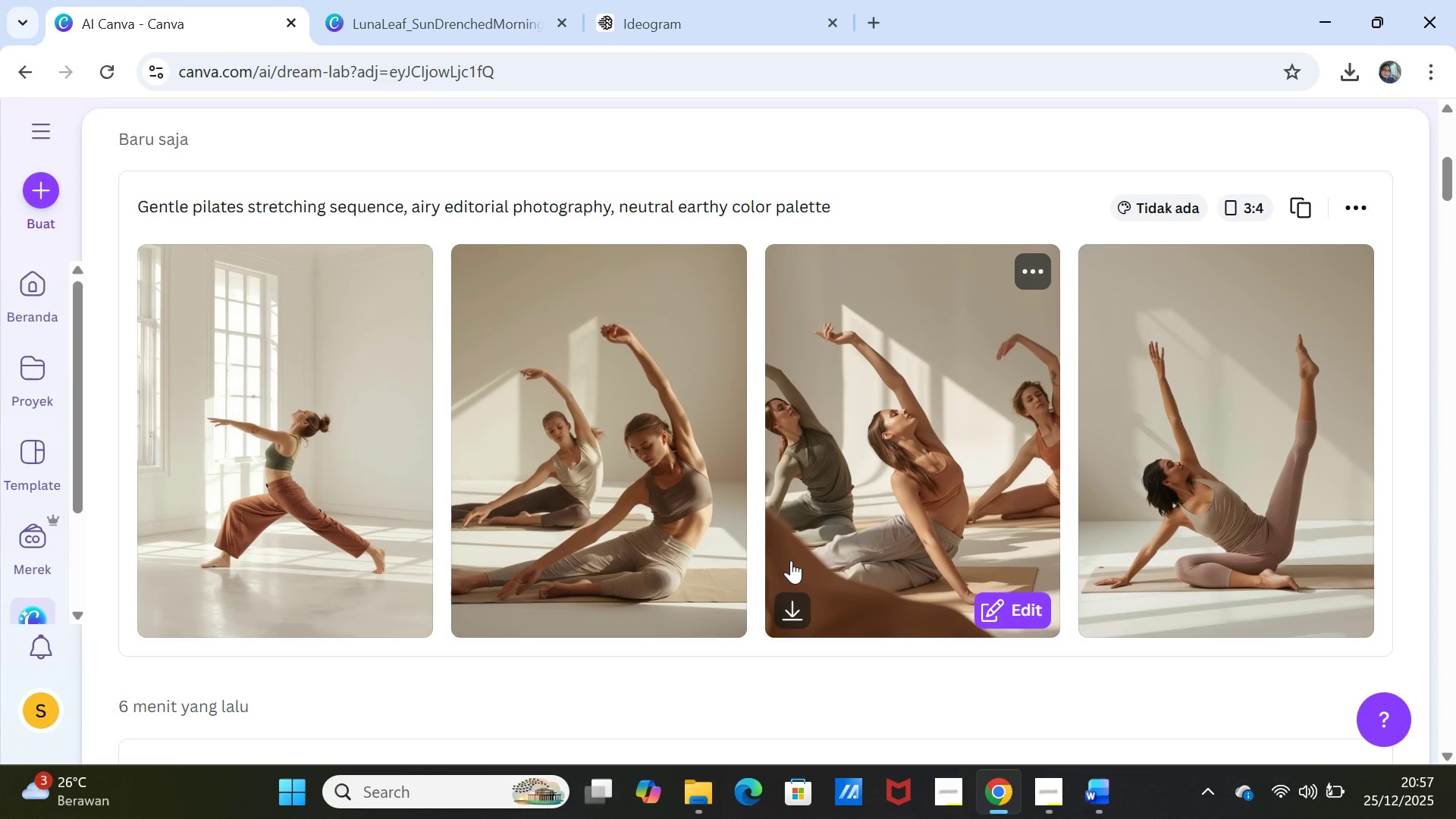 
left_click([1310, 208])
 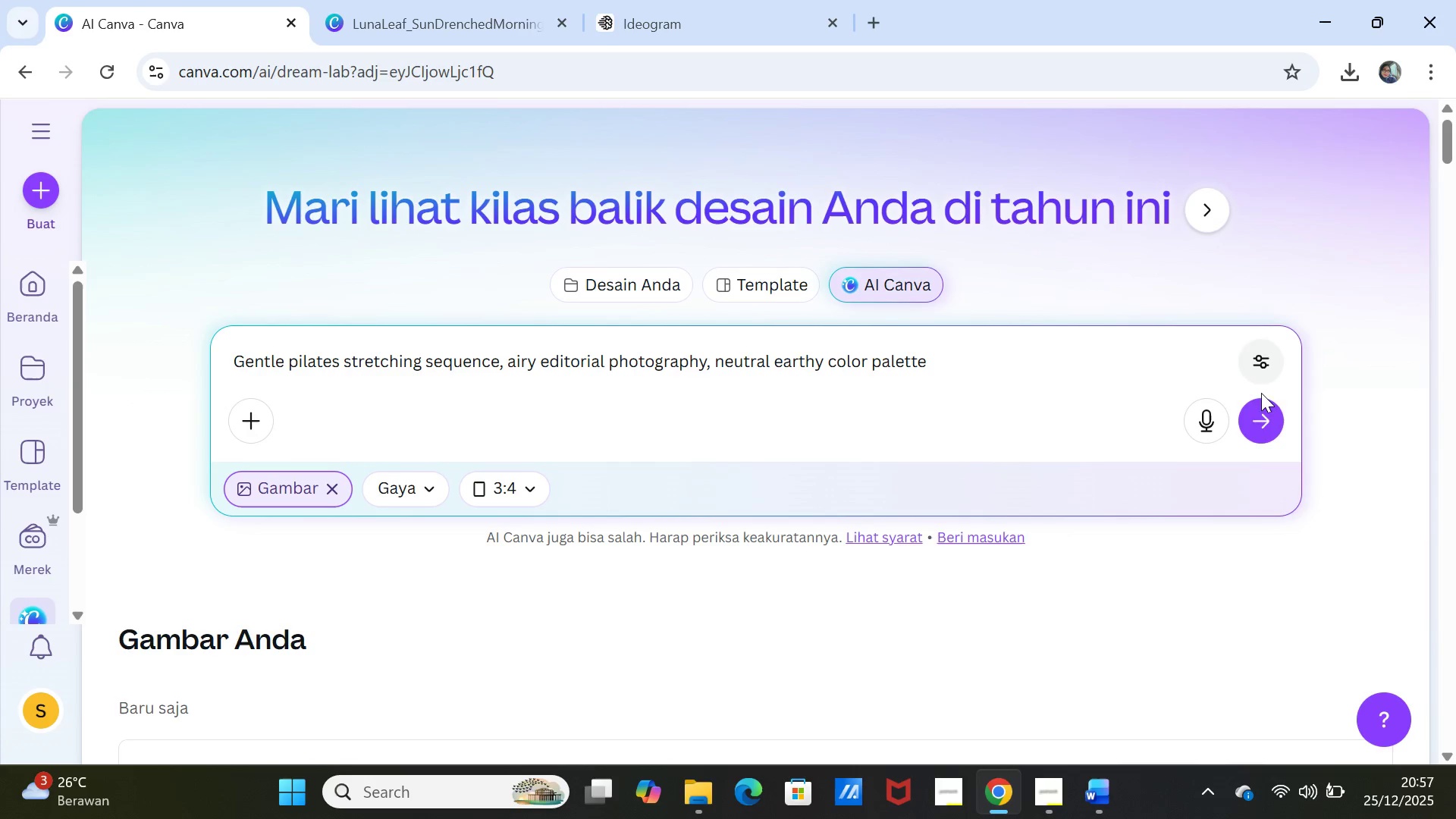 
left_click([1261, 410])
 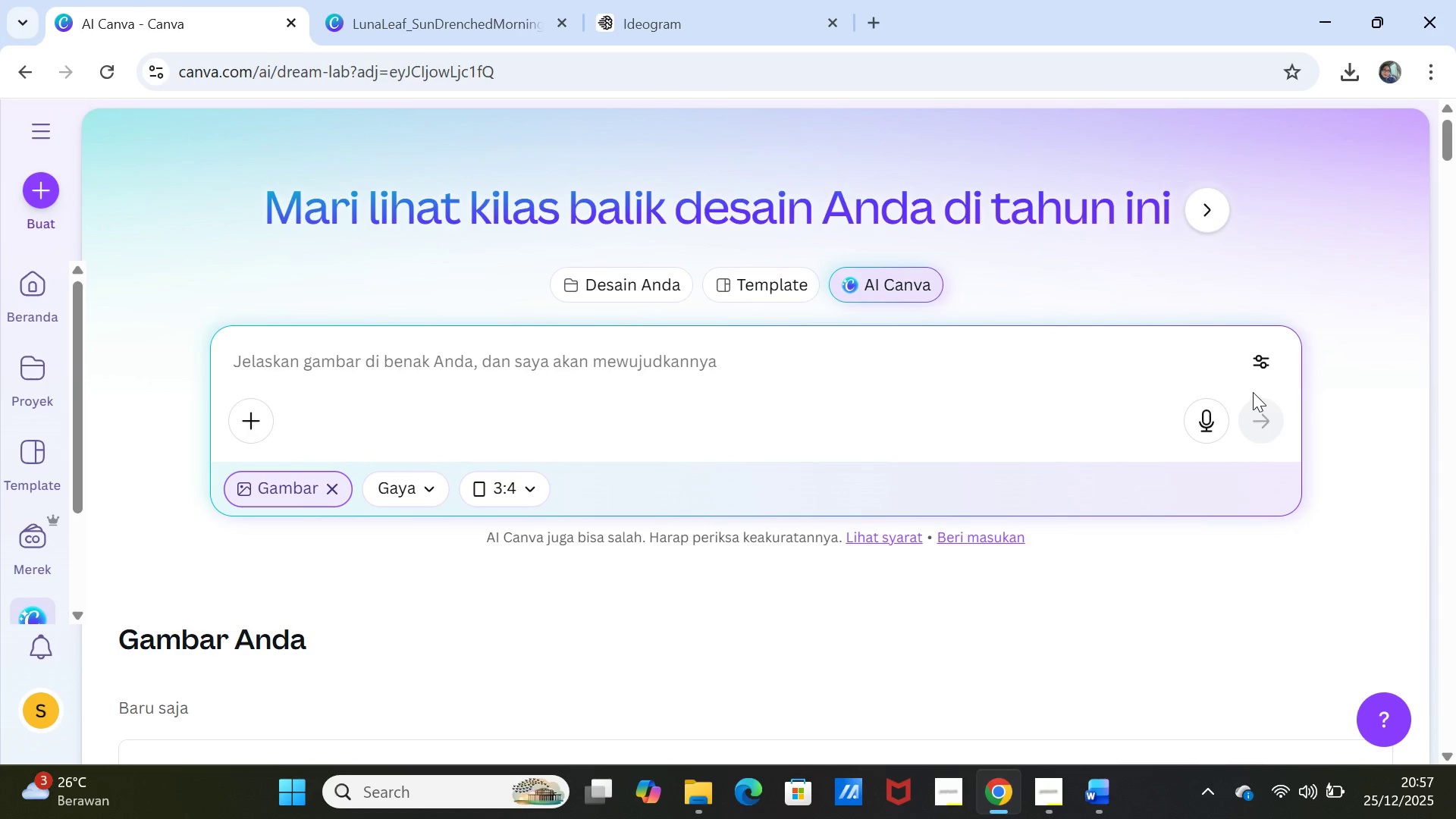 
wait(5.38)
 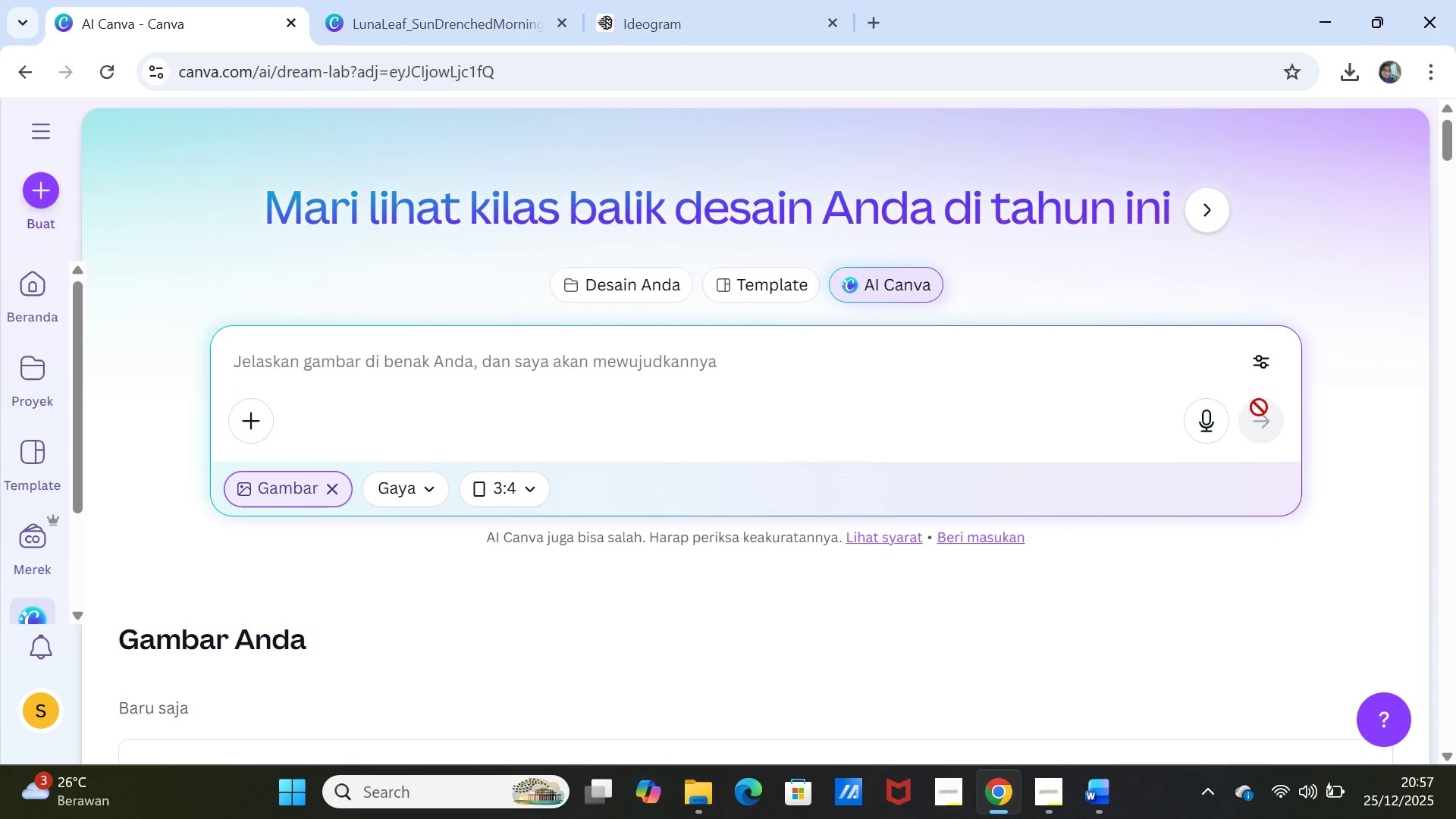 
scroll: coordinate [999, 480], scroll_direction: down, amount: 5.0
 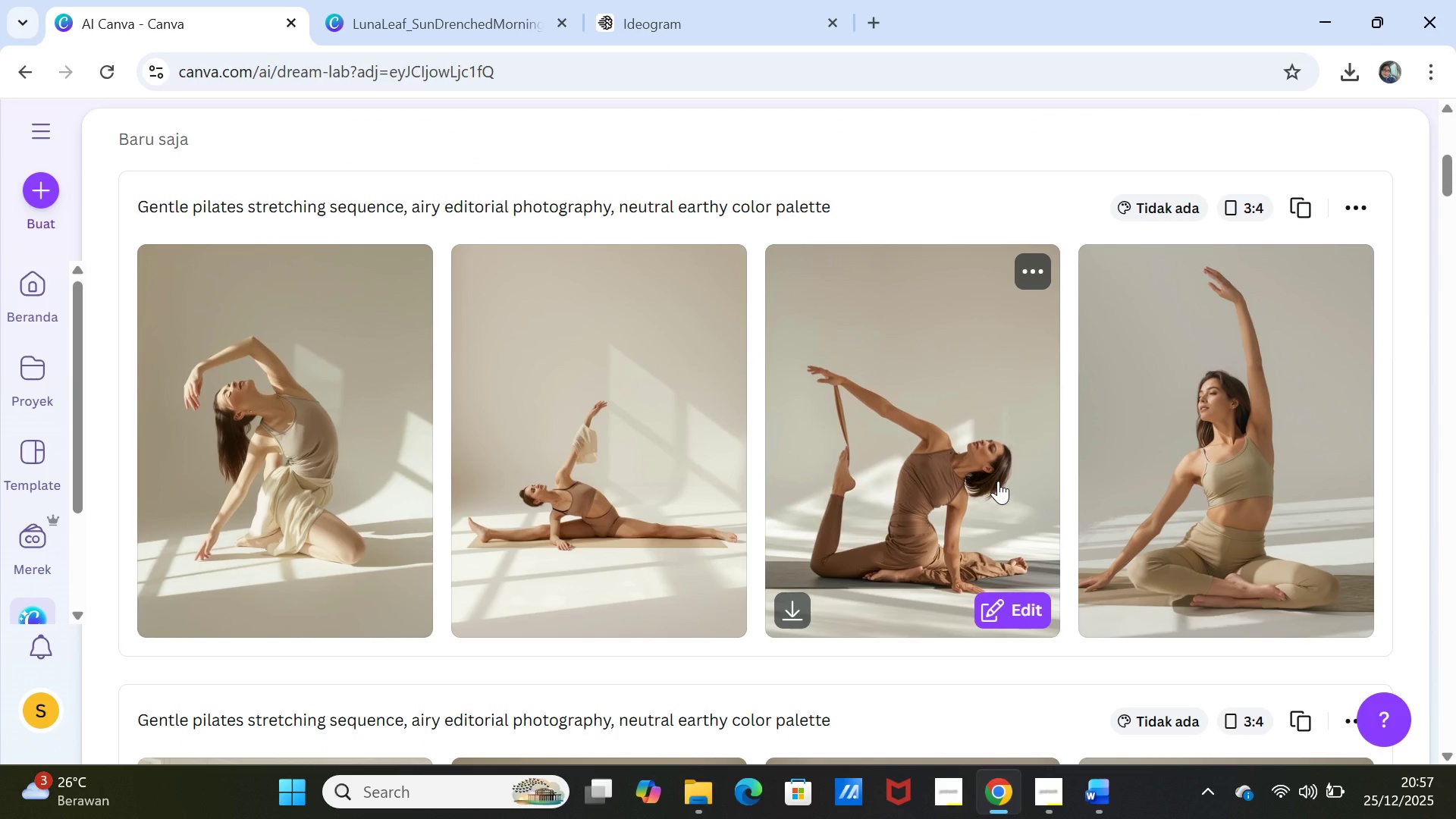 
wait(9.79)
 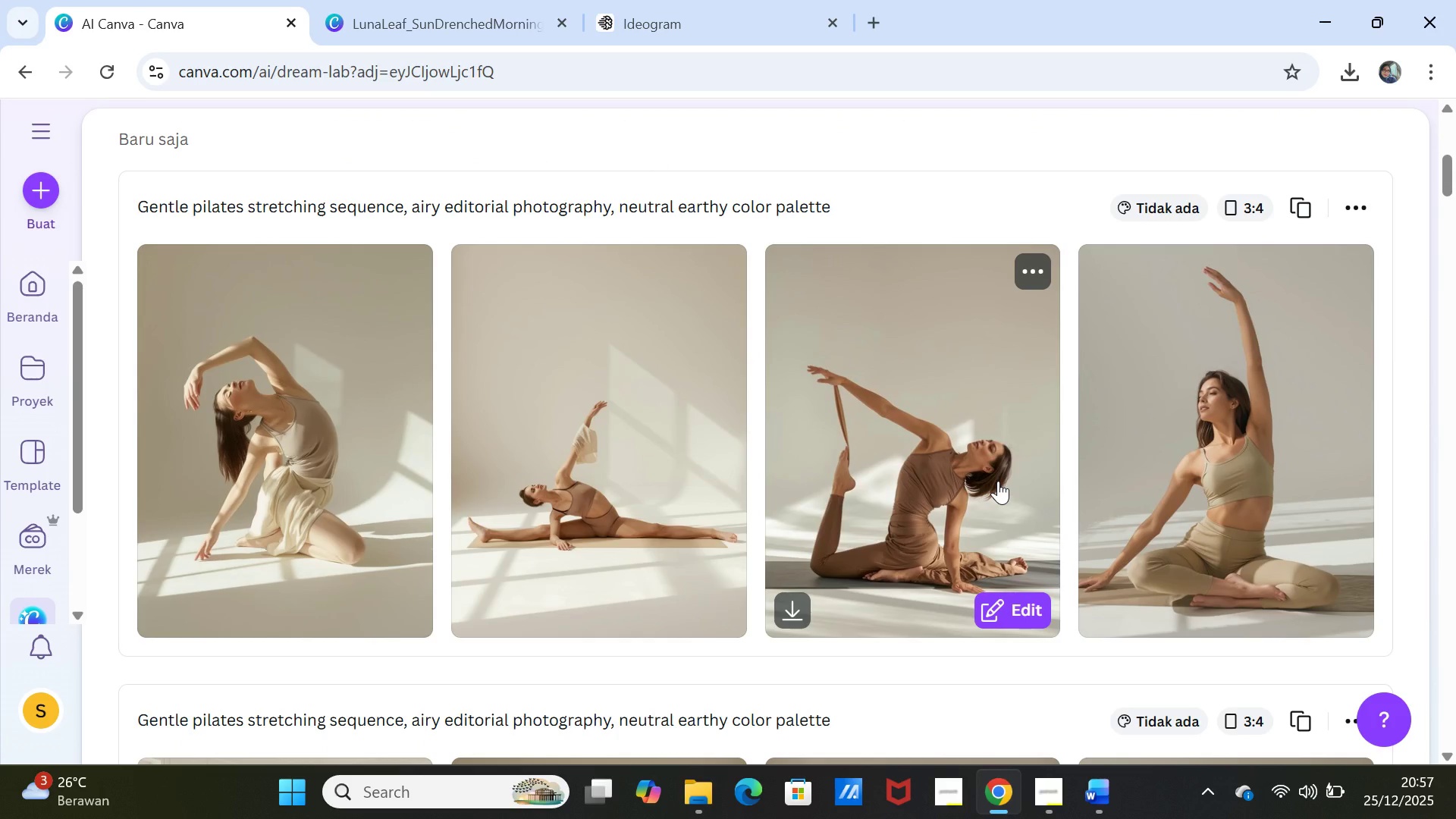 
scroll: coordinate [998, 481], scroll_direction: down, amount: 4.0
 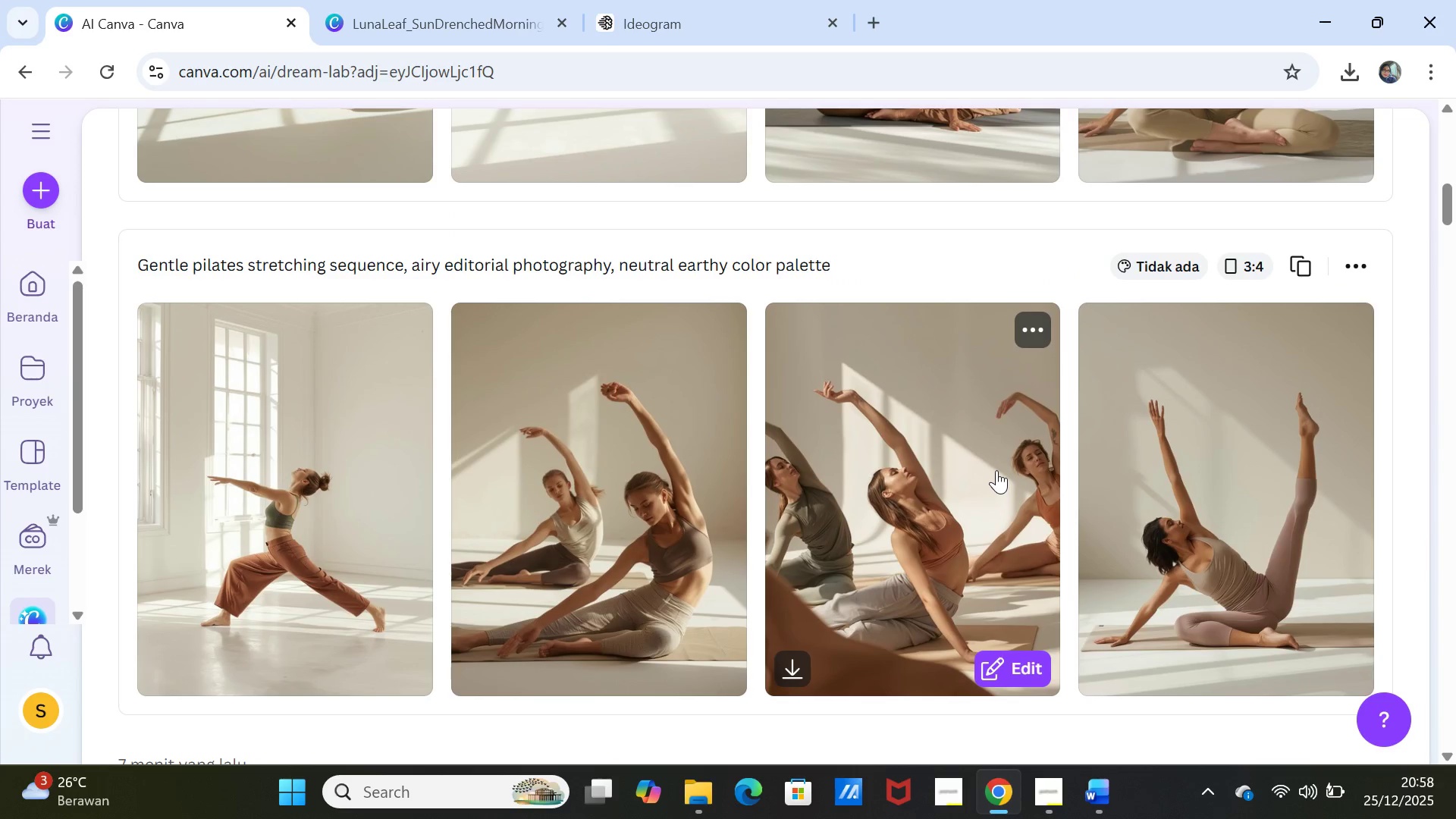 
wait(6.74)
 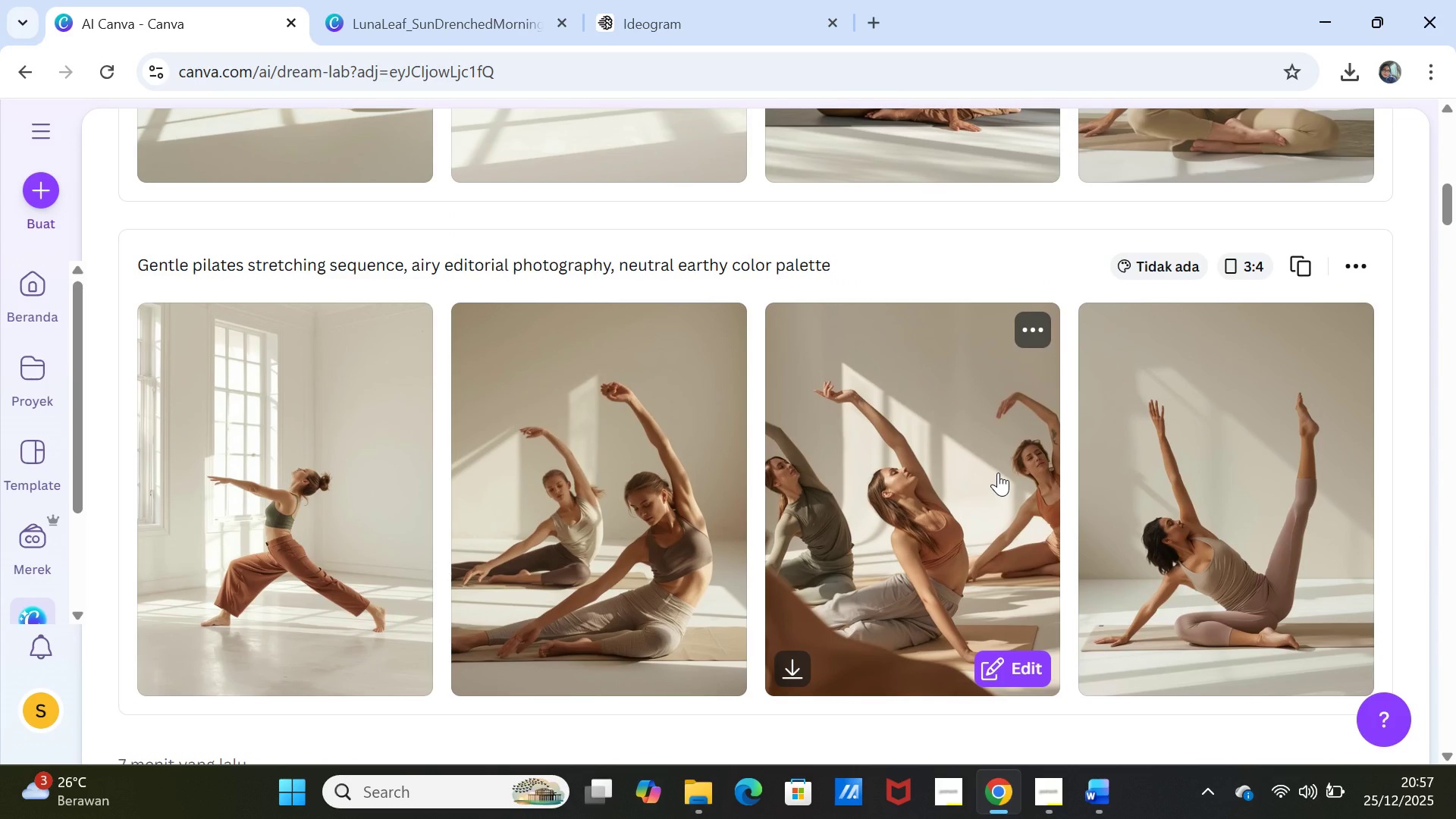 
left_click([462, 14])
 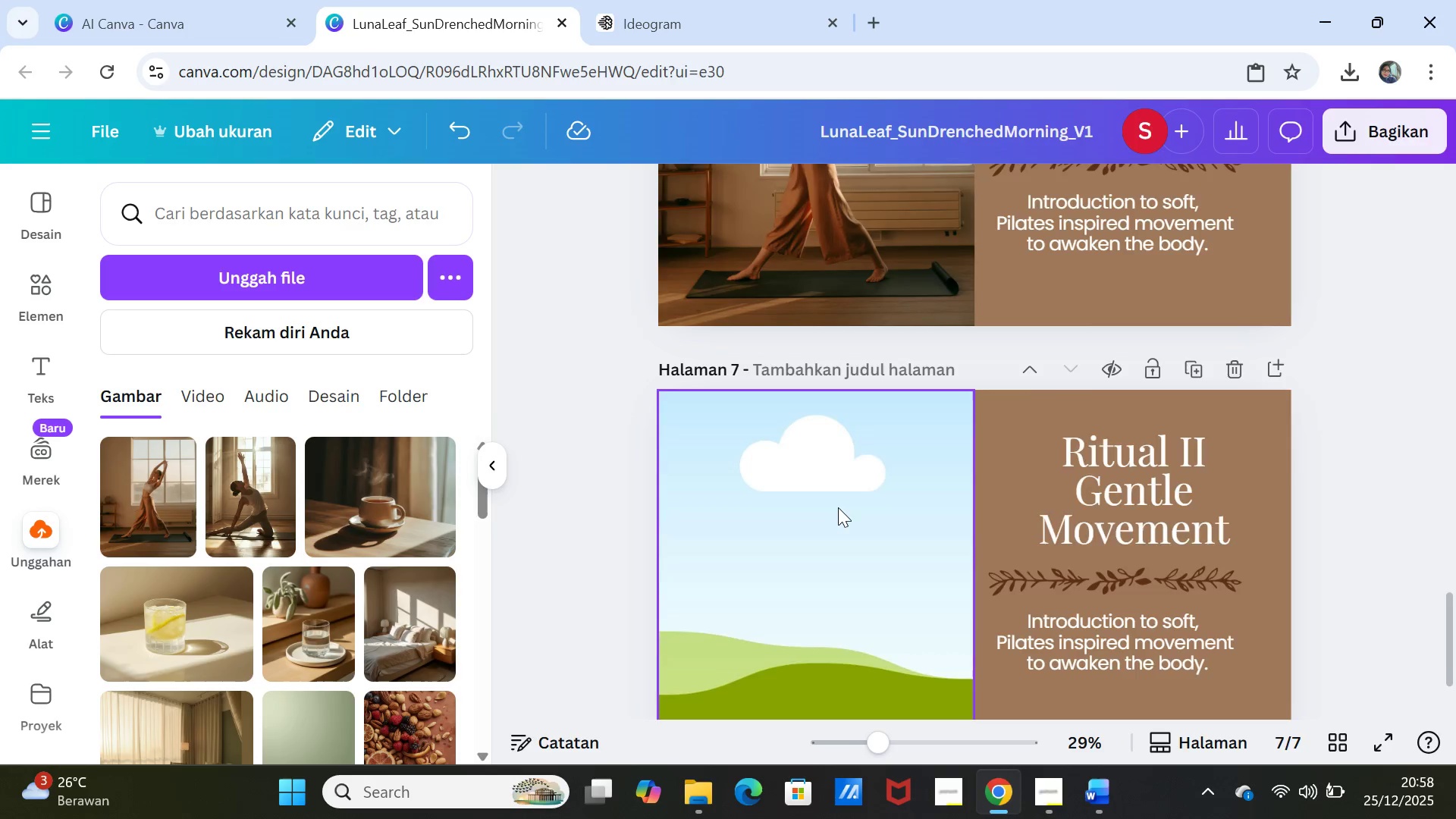 
scroll: coordinate [838, 507], scroll_direction: up, amount: 1.0
 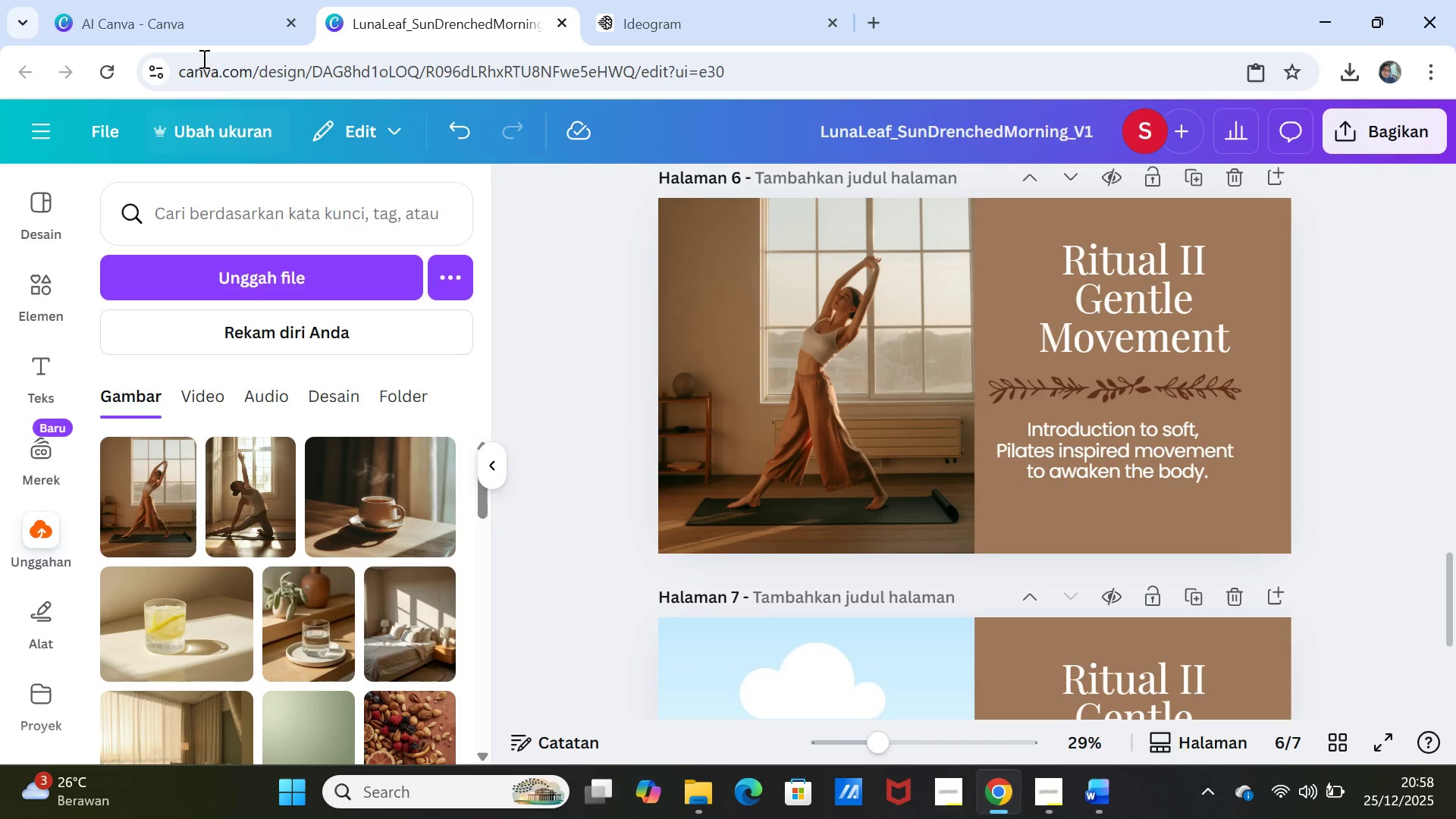 
left_click([196, 14])
 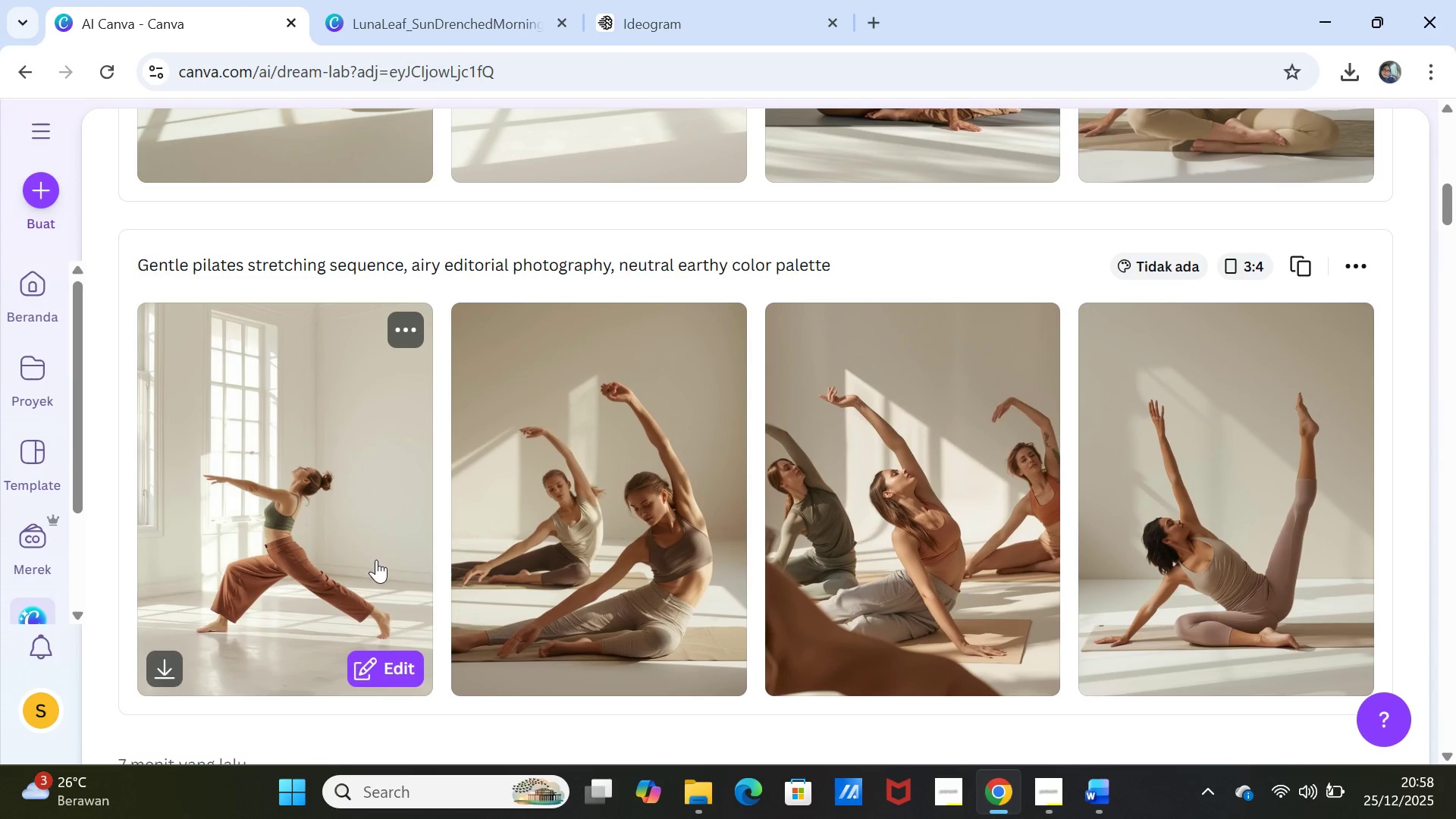 
scroll: coordinate [1128, 437], scroll_direction: up, amount: 2.0
 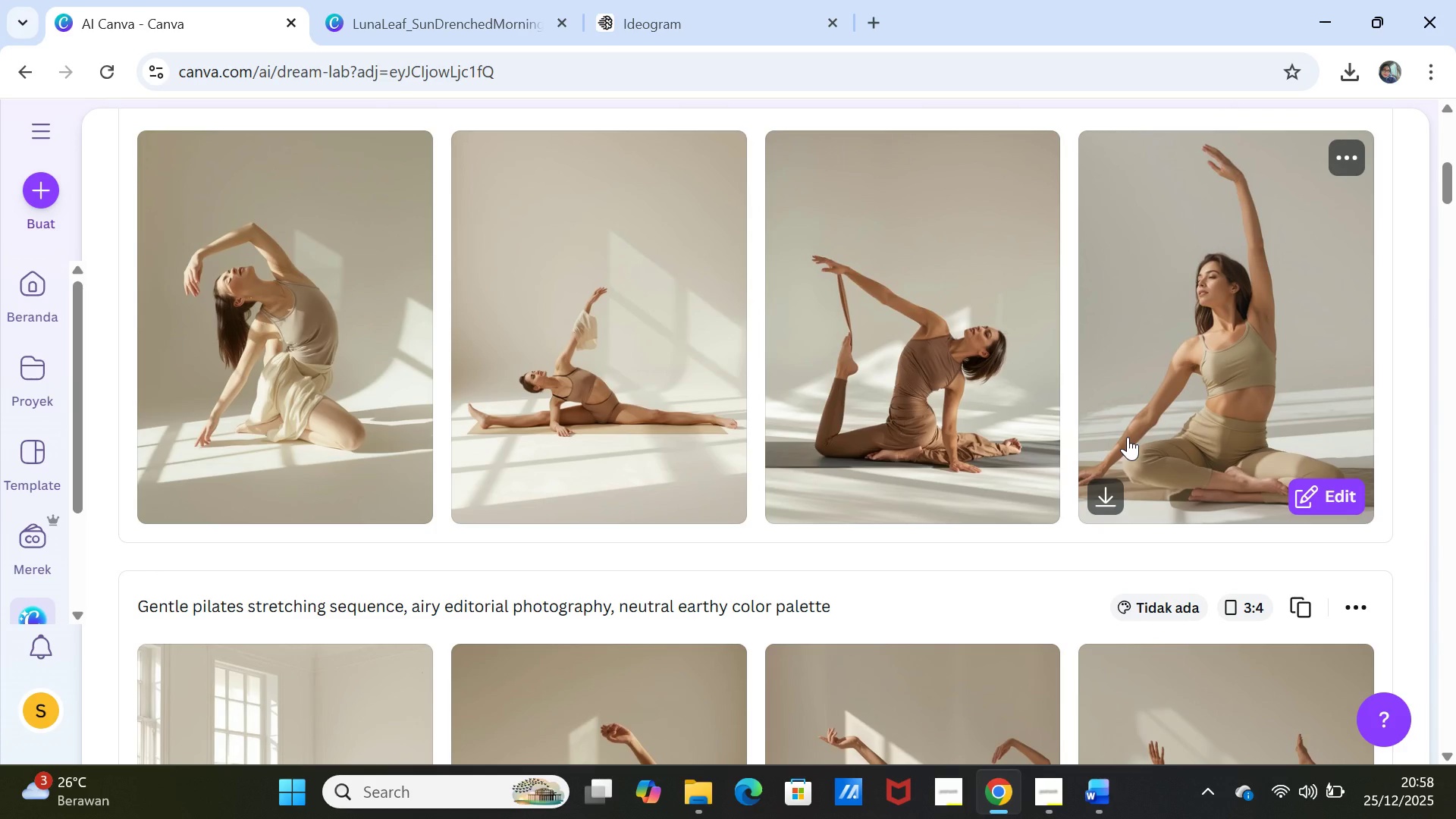 
wait(6.16)
 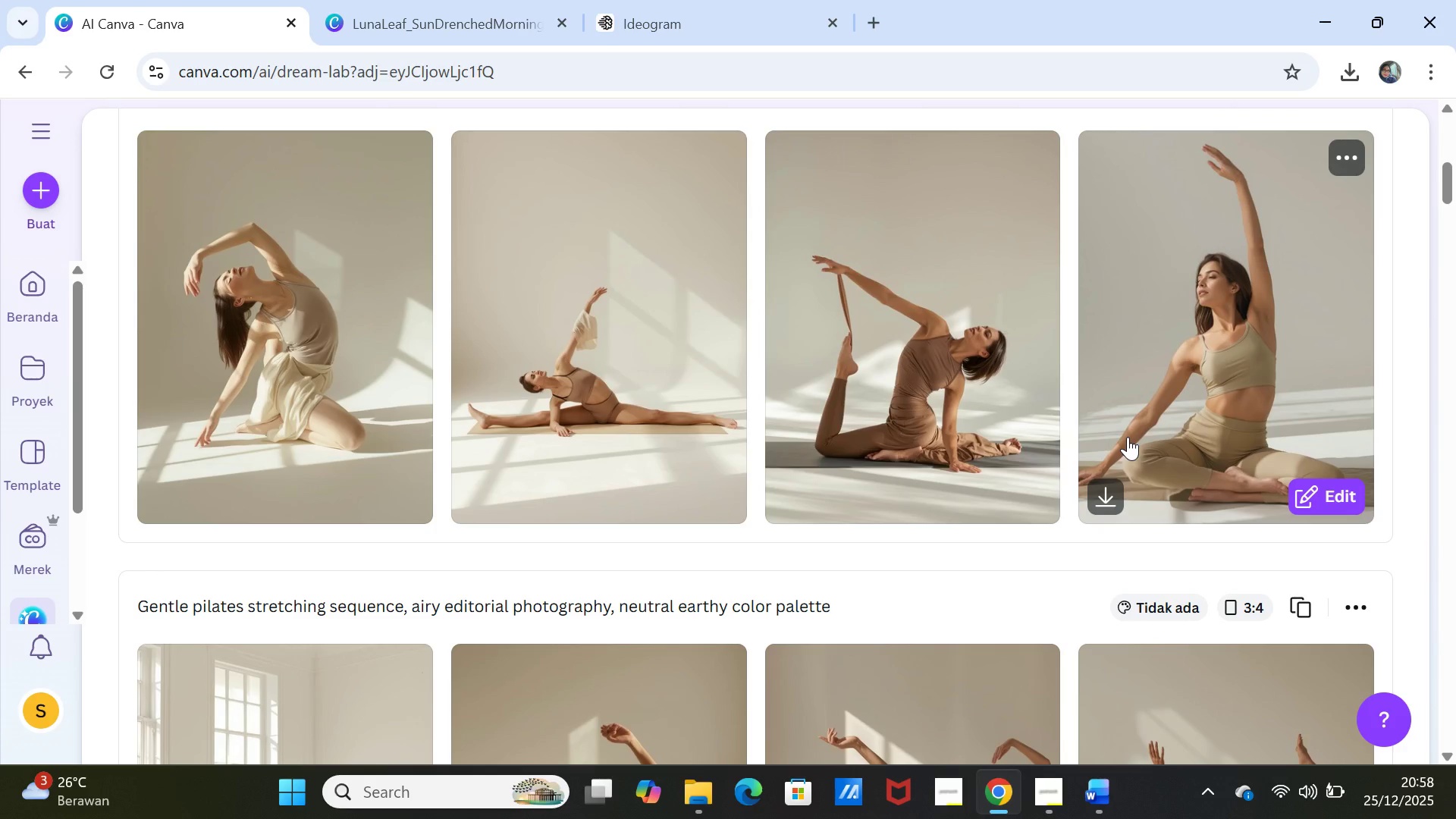 
scroll: coordinate [1128, 437], scroll_direction: down, amount: 2.0
 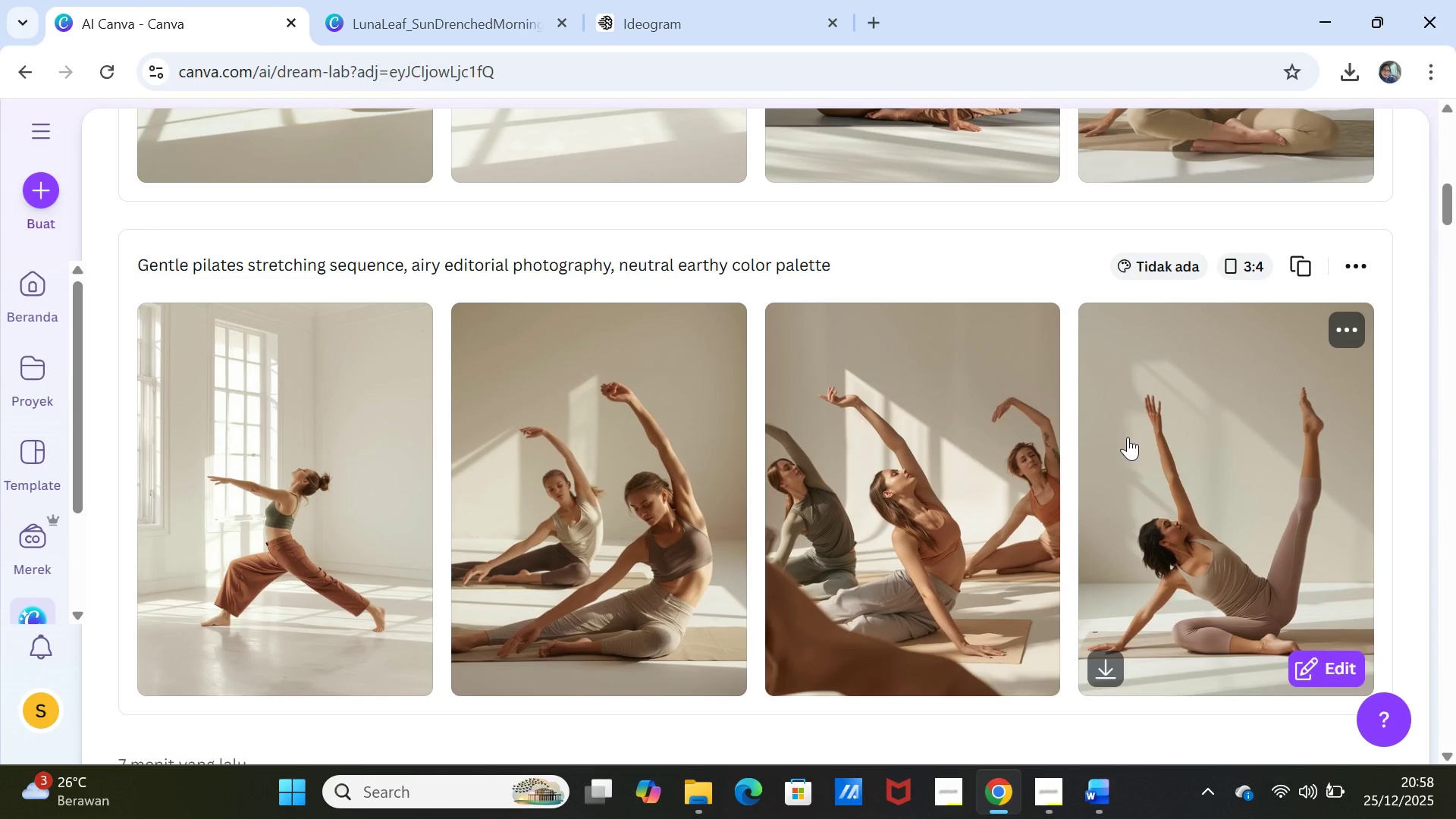 
scroll: coordinate [1306, 315], scroll_direction: up, amount: 7.0
 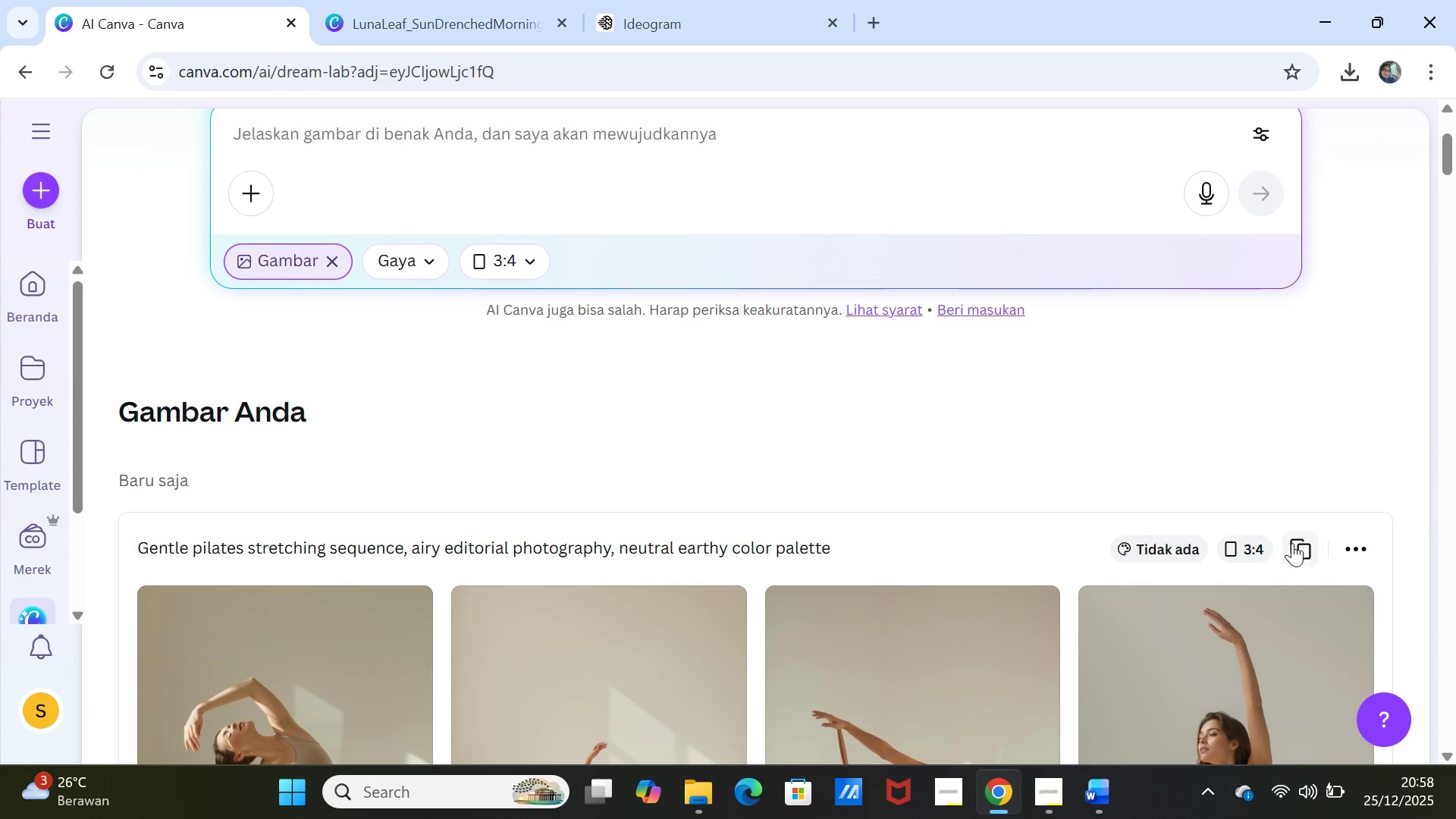 
left_click([1298, 545])
 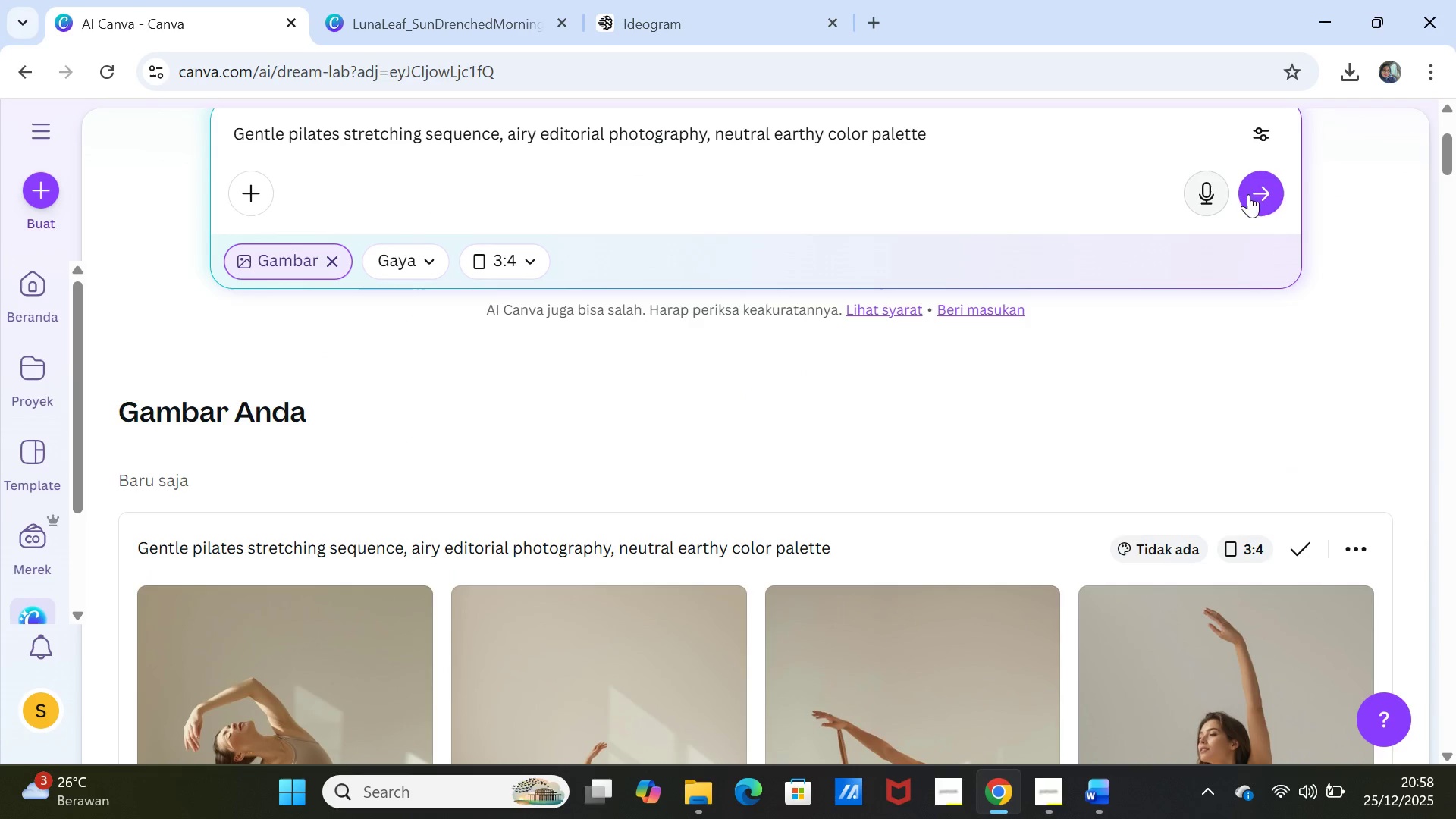 
left_click([1267, 191])
 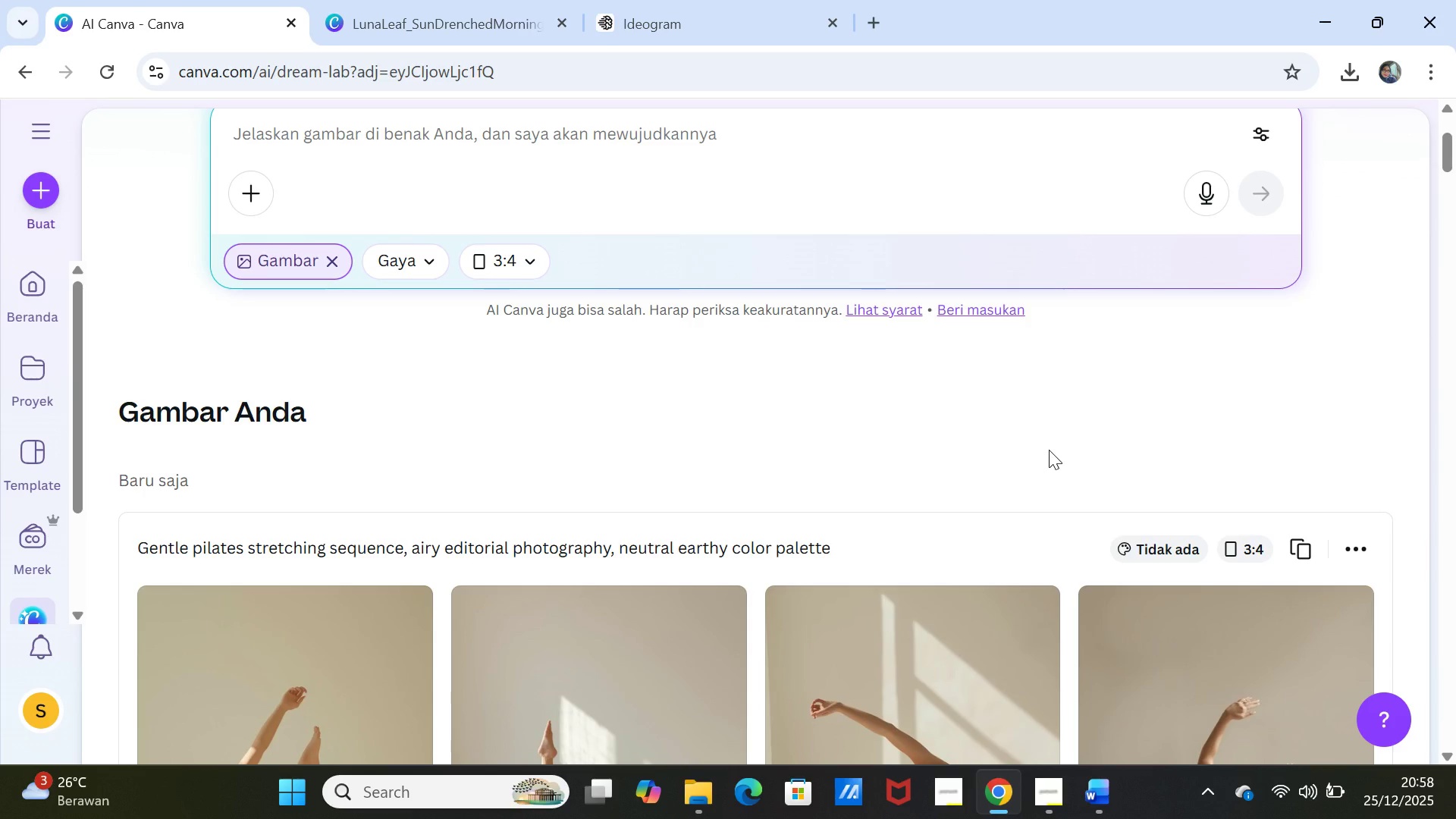 
wait(14.38)
 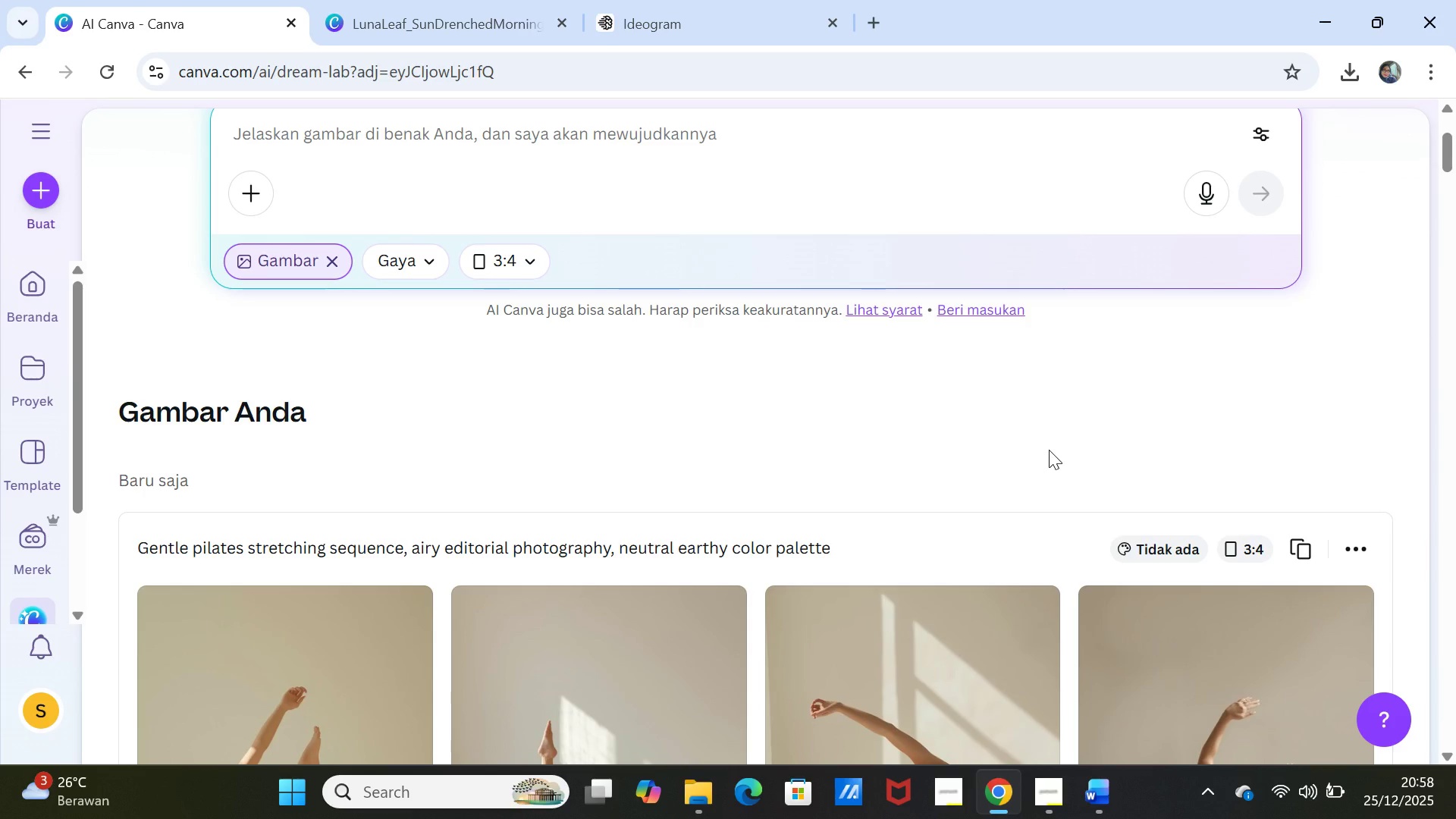 
scroll: coordinate [1049, 450], scroll_direction: down, amount: 2.0
 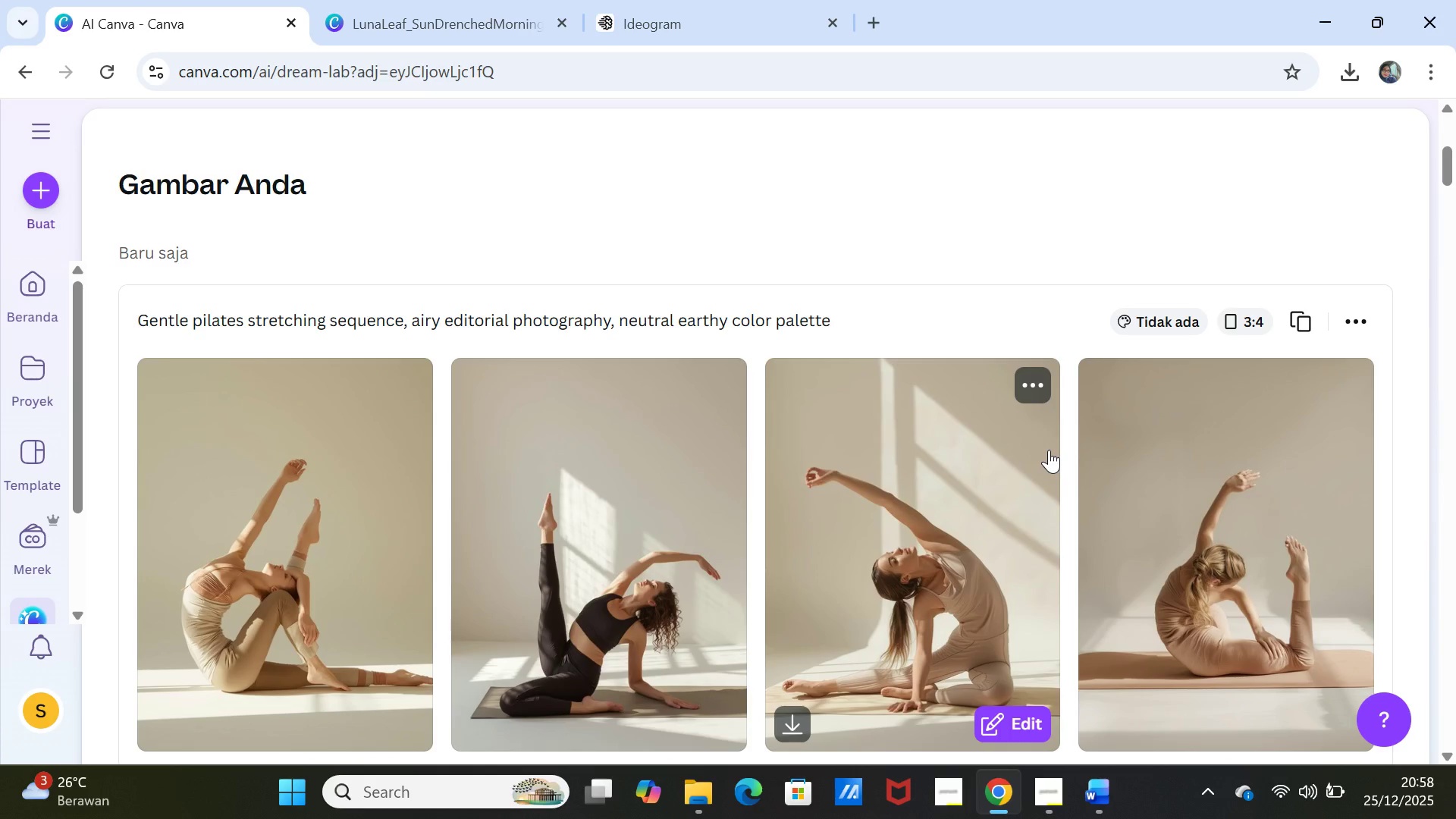 
wait(5.25)
 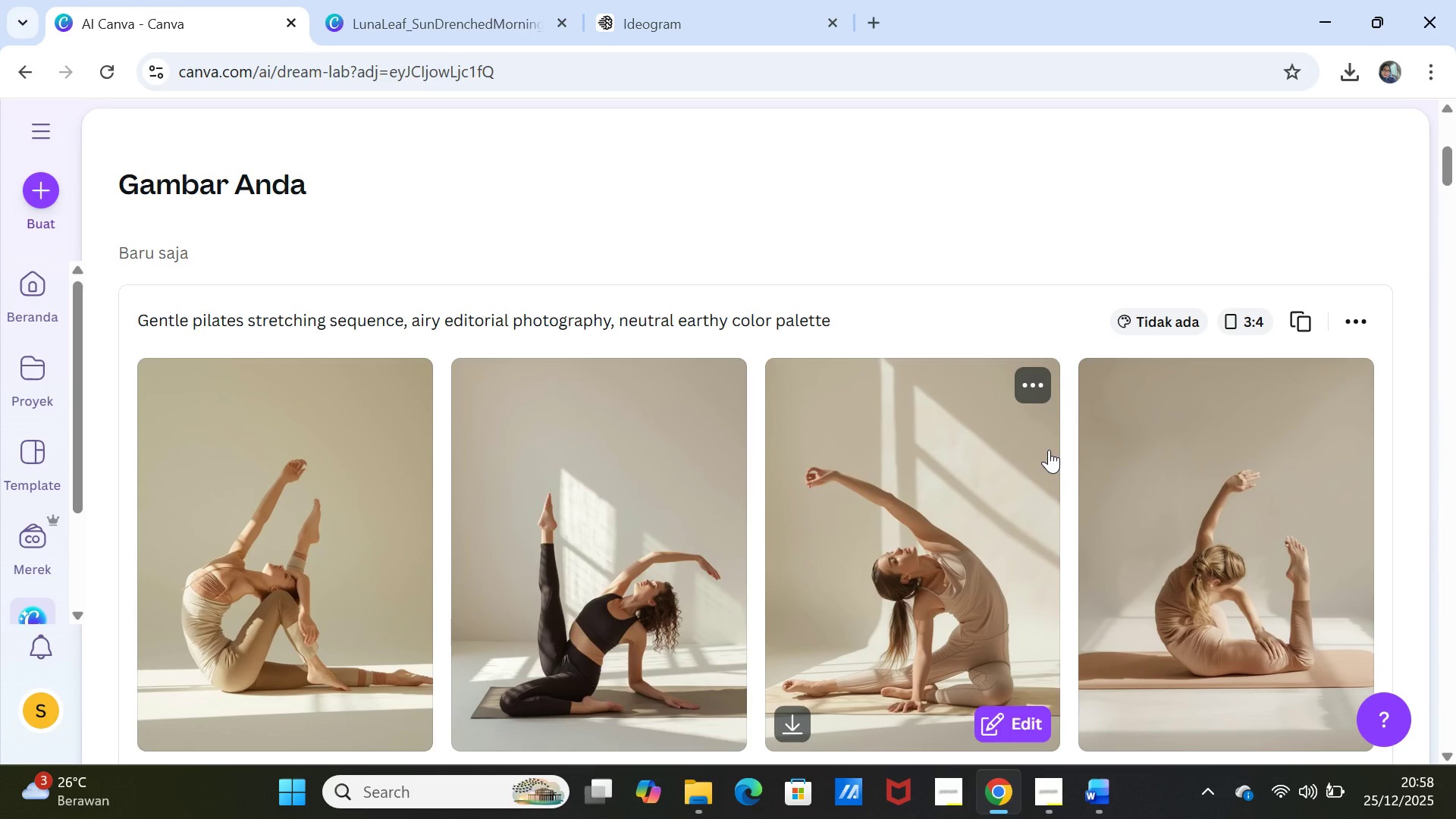 
scroll: coordinate [1049, 450], scroll_direction: down, amount: 26.0
 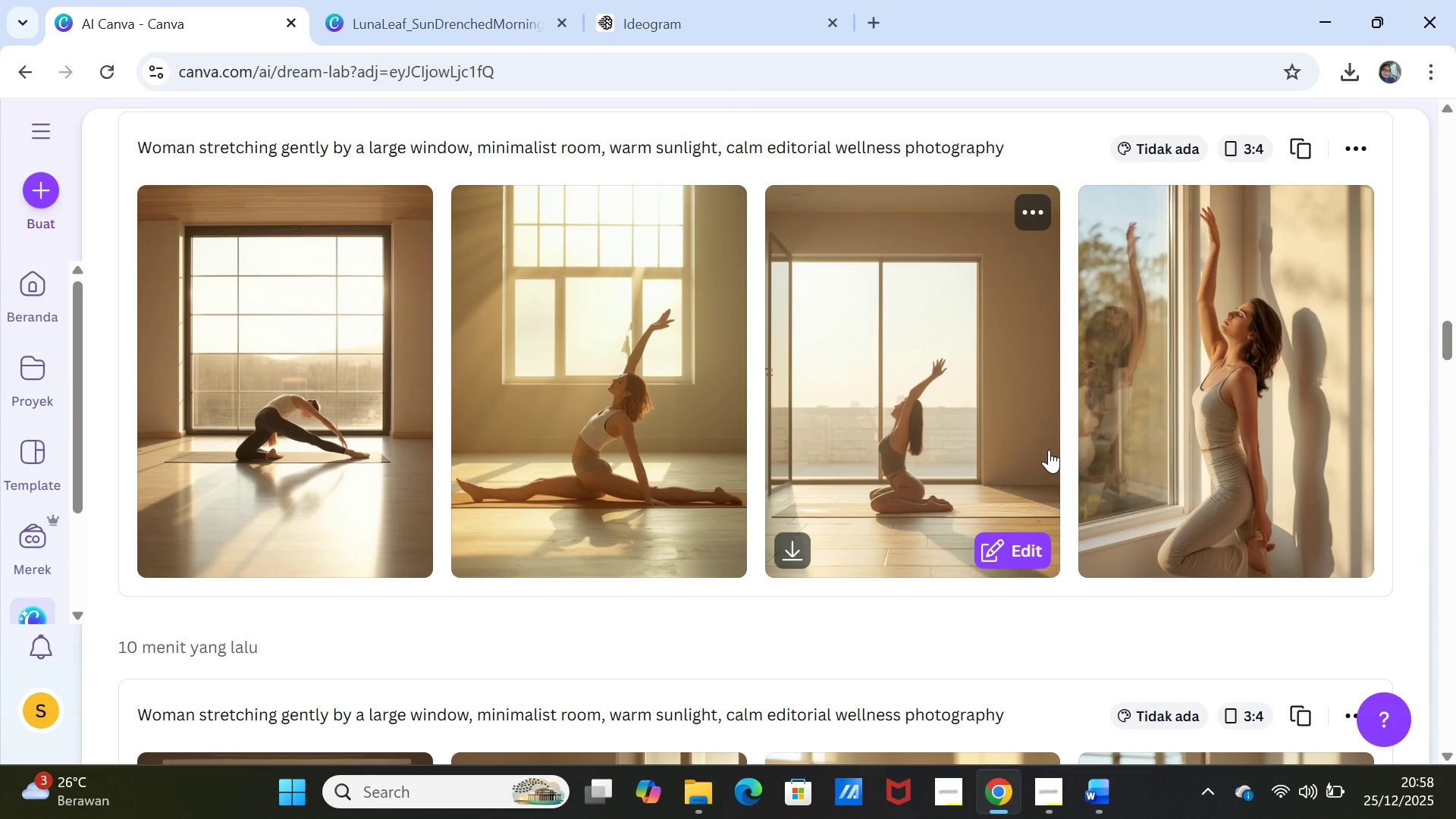 
scroll: coordinate [1049, 450], scroll_direction: up, amount: 10.0
 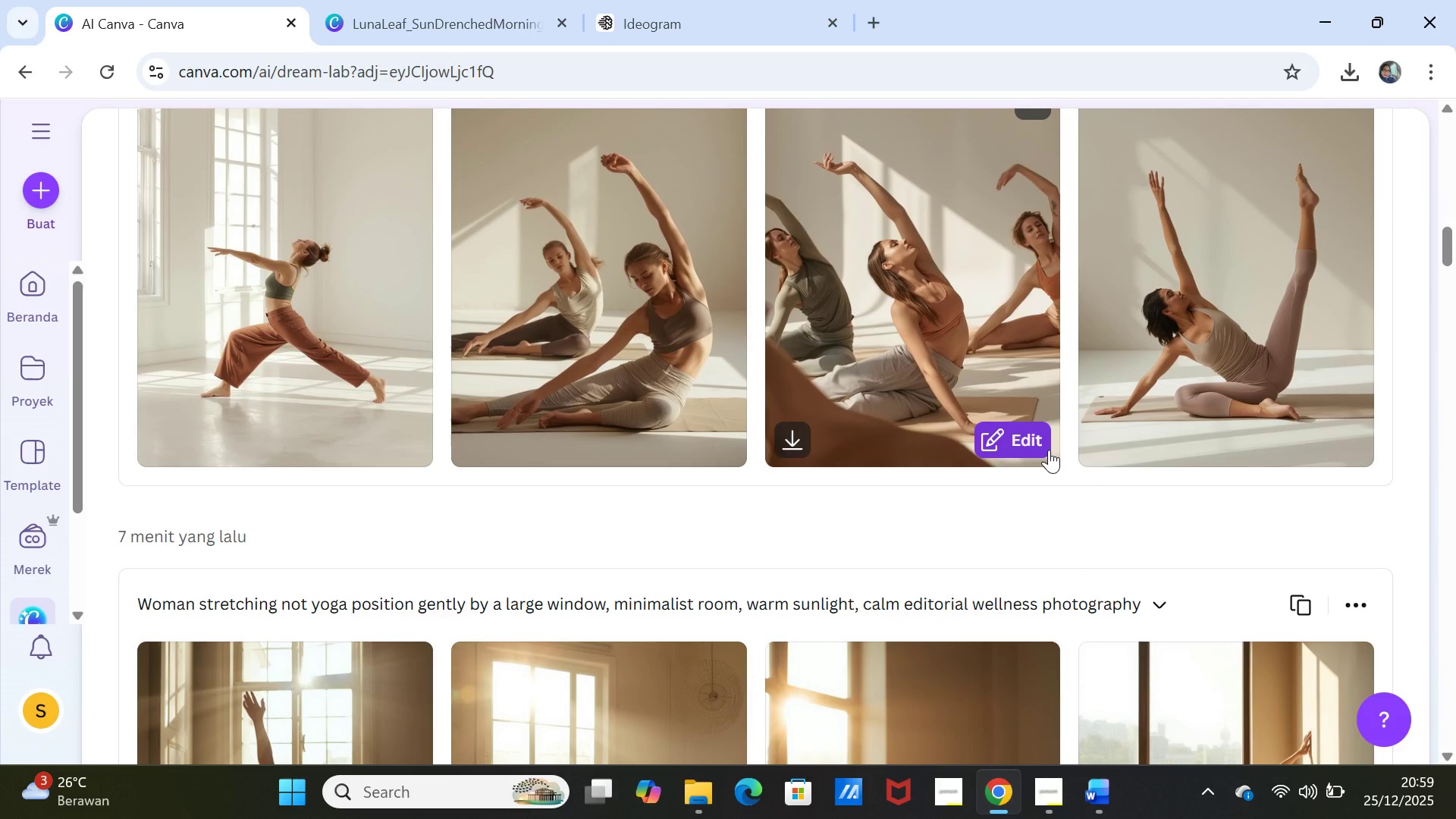 
left_click([502, 30])
 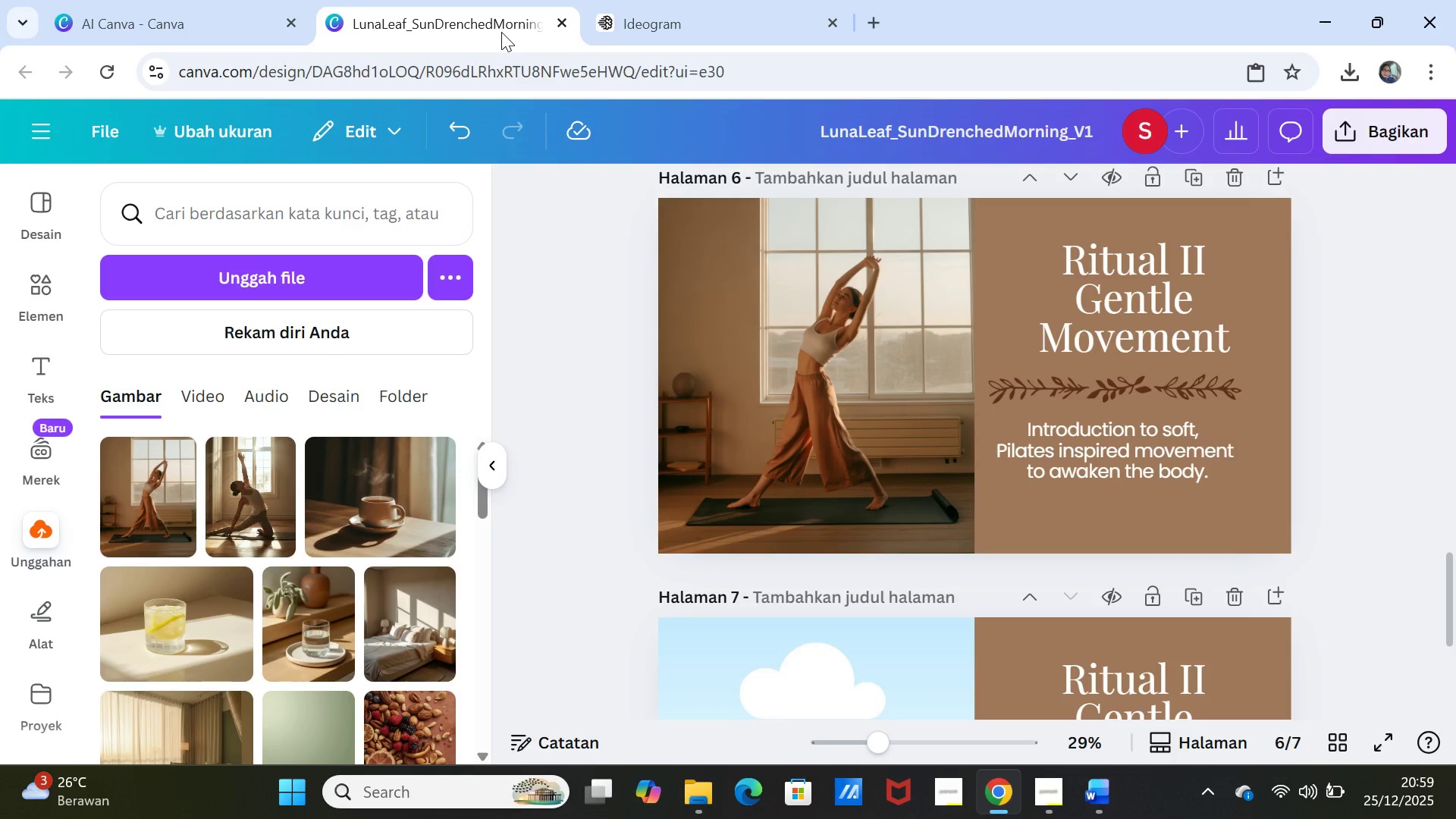 
wait(9.81)
 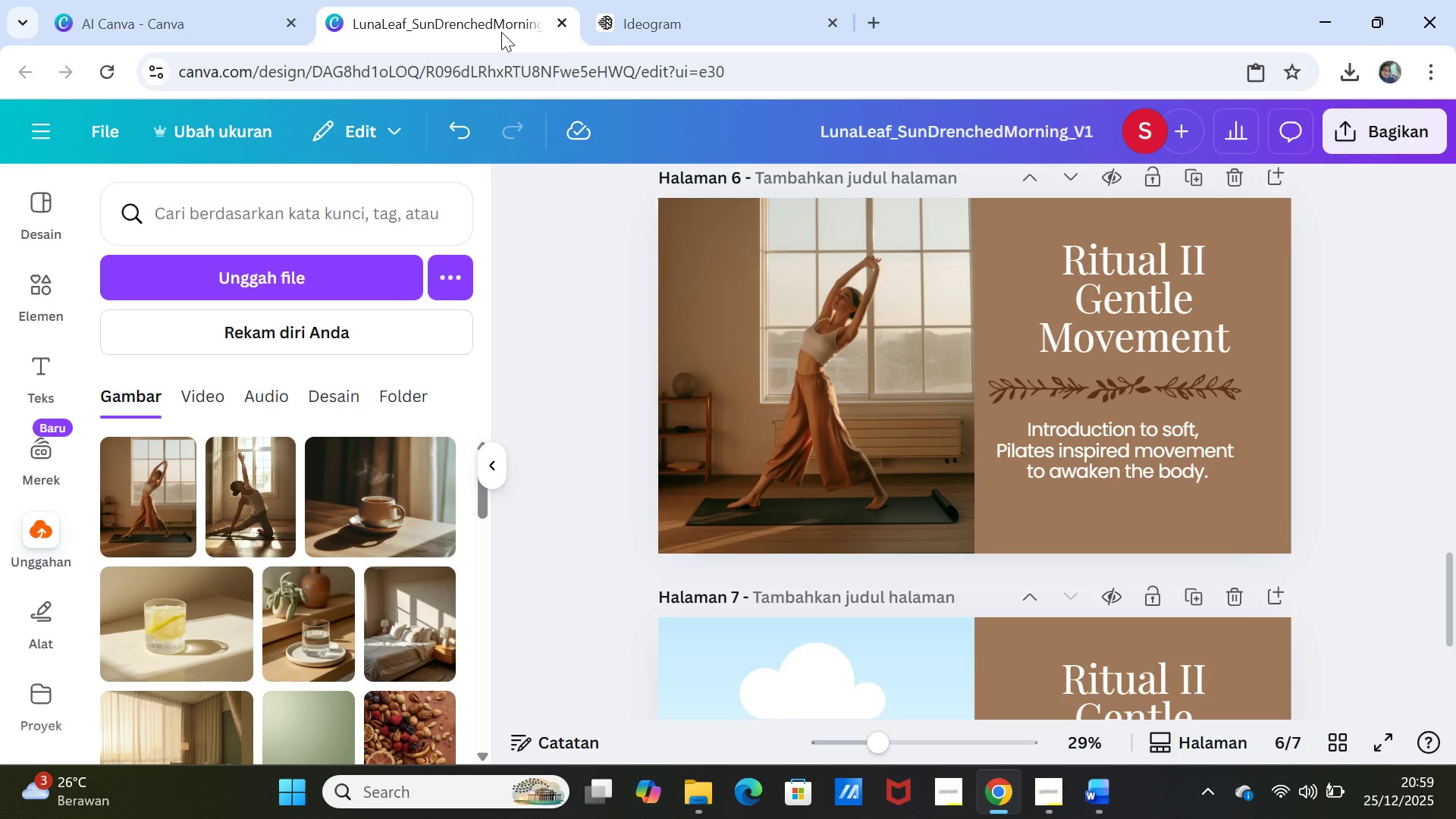 
left_click([210, 12])
 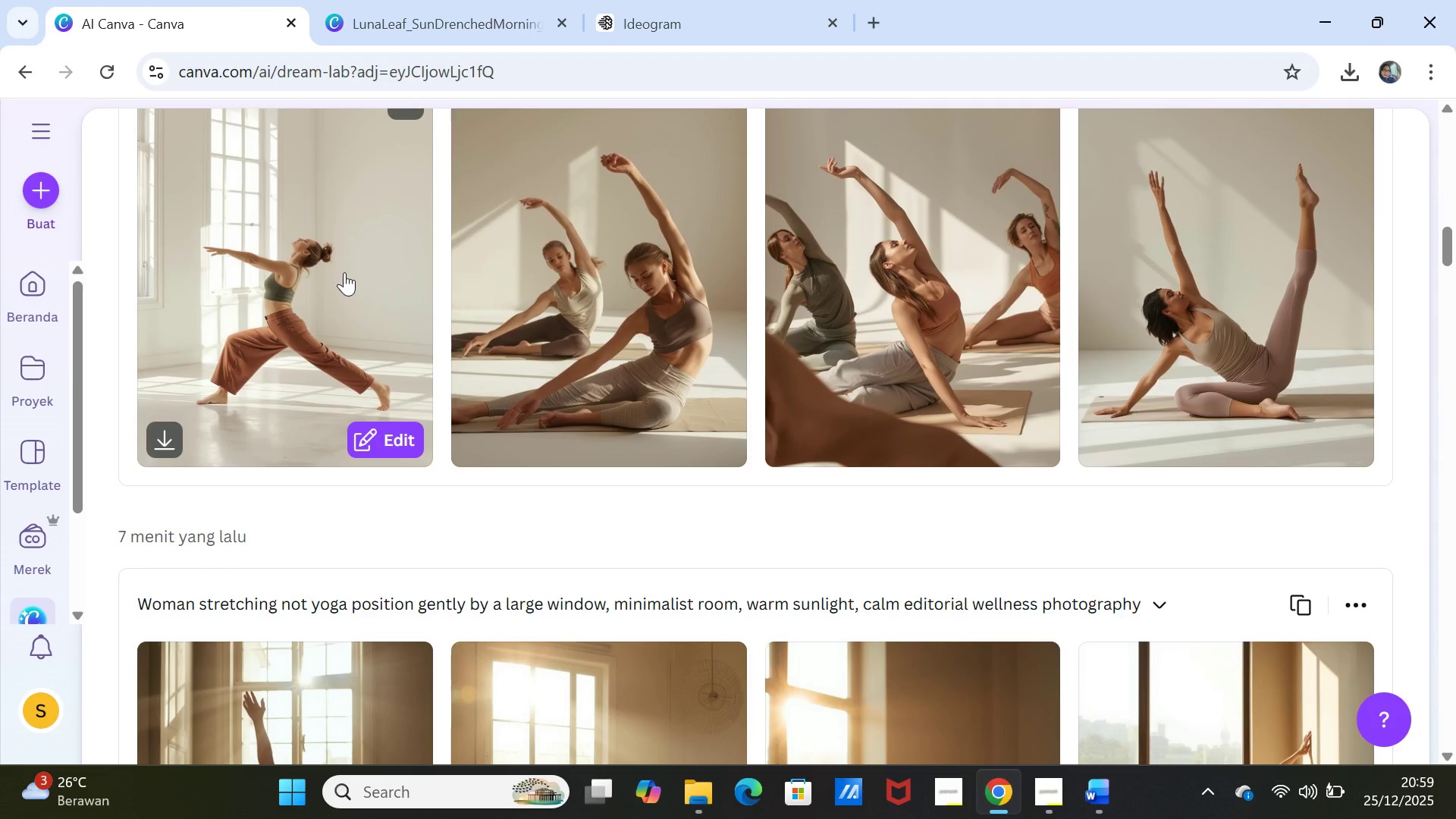 
scroll: coordinate [437, 355], scroll_direction: down, amount: 2.0
 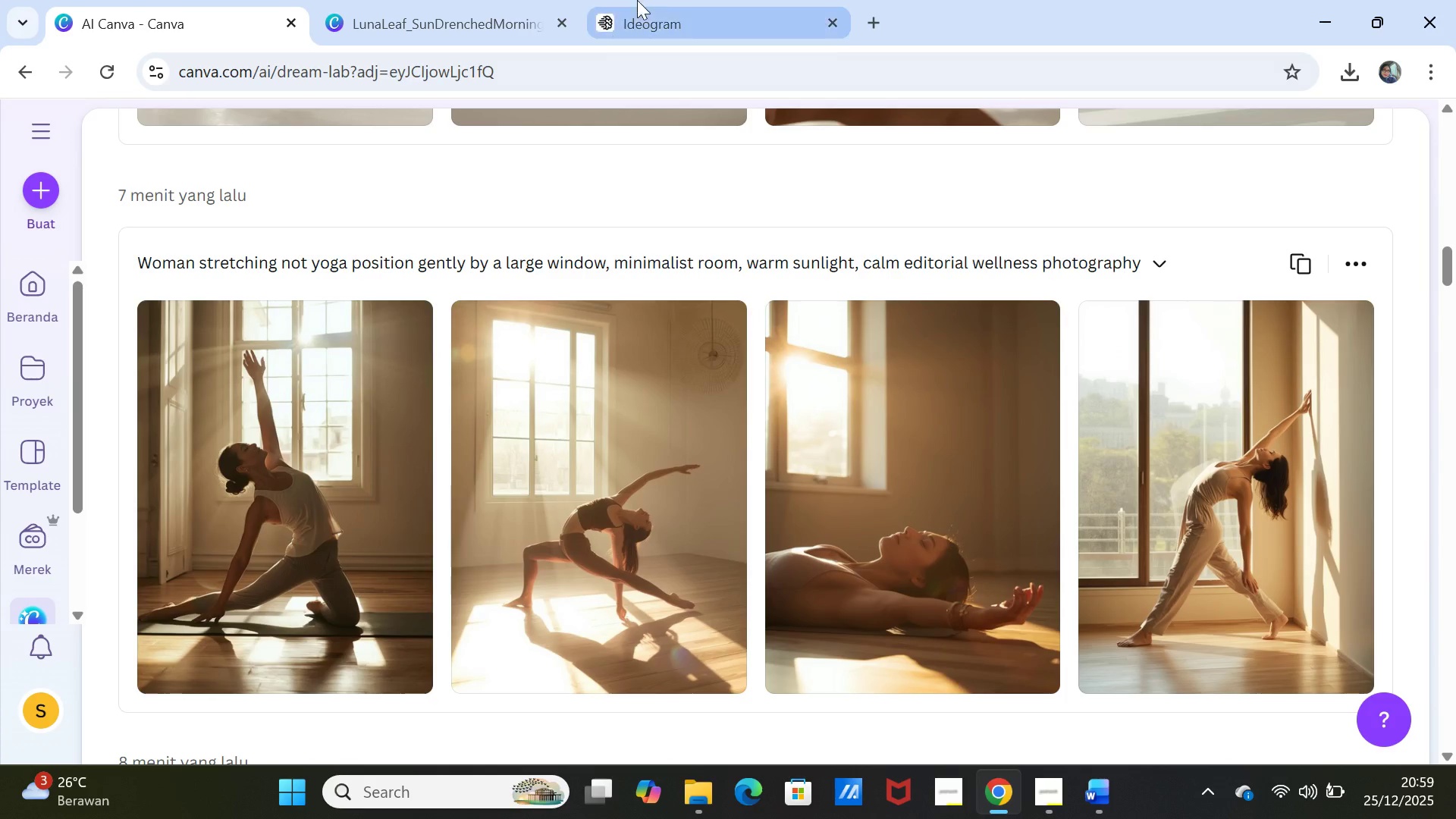 
left_click([674, 12])
 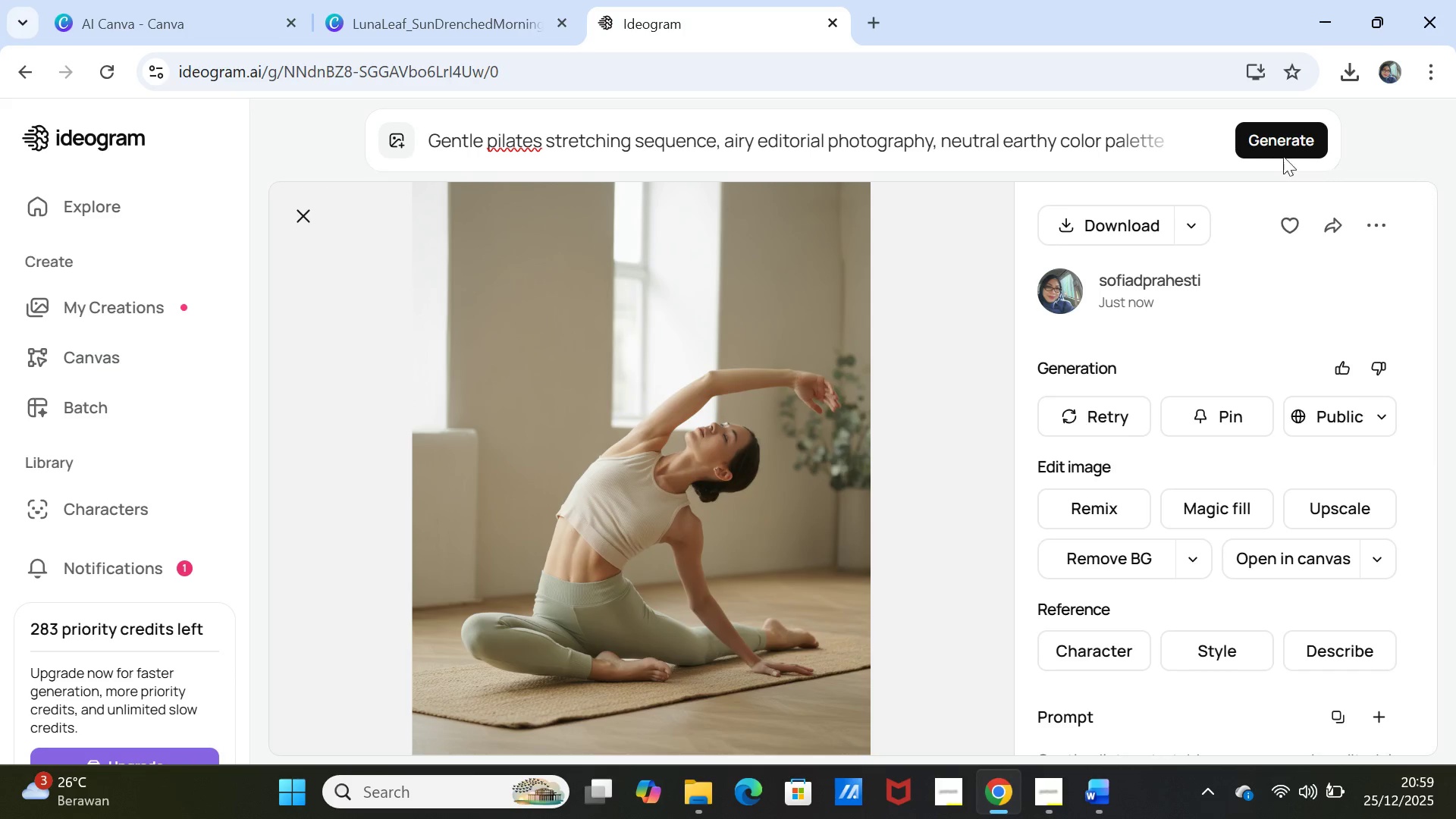 
left_click([1285, 140])
 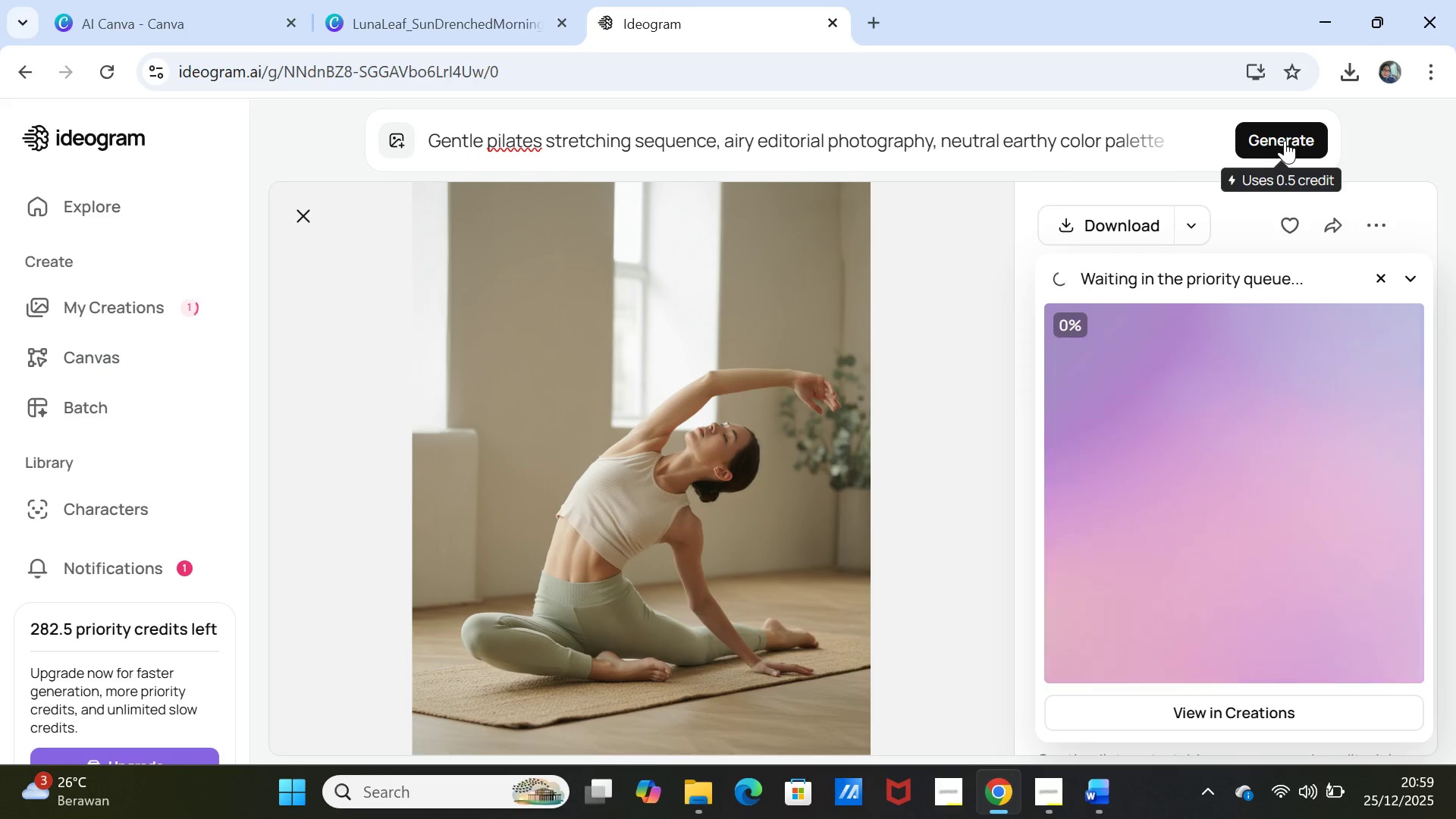 
wait(25.74)
 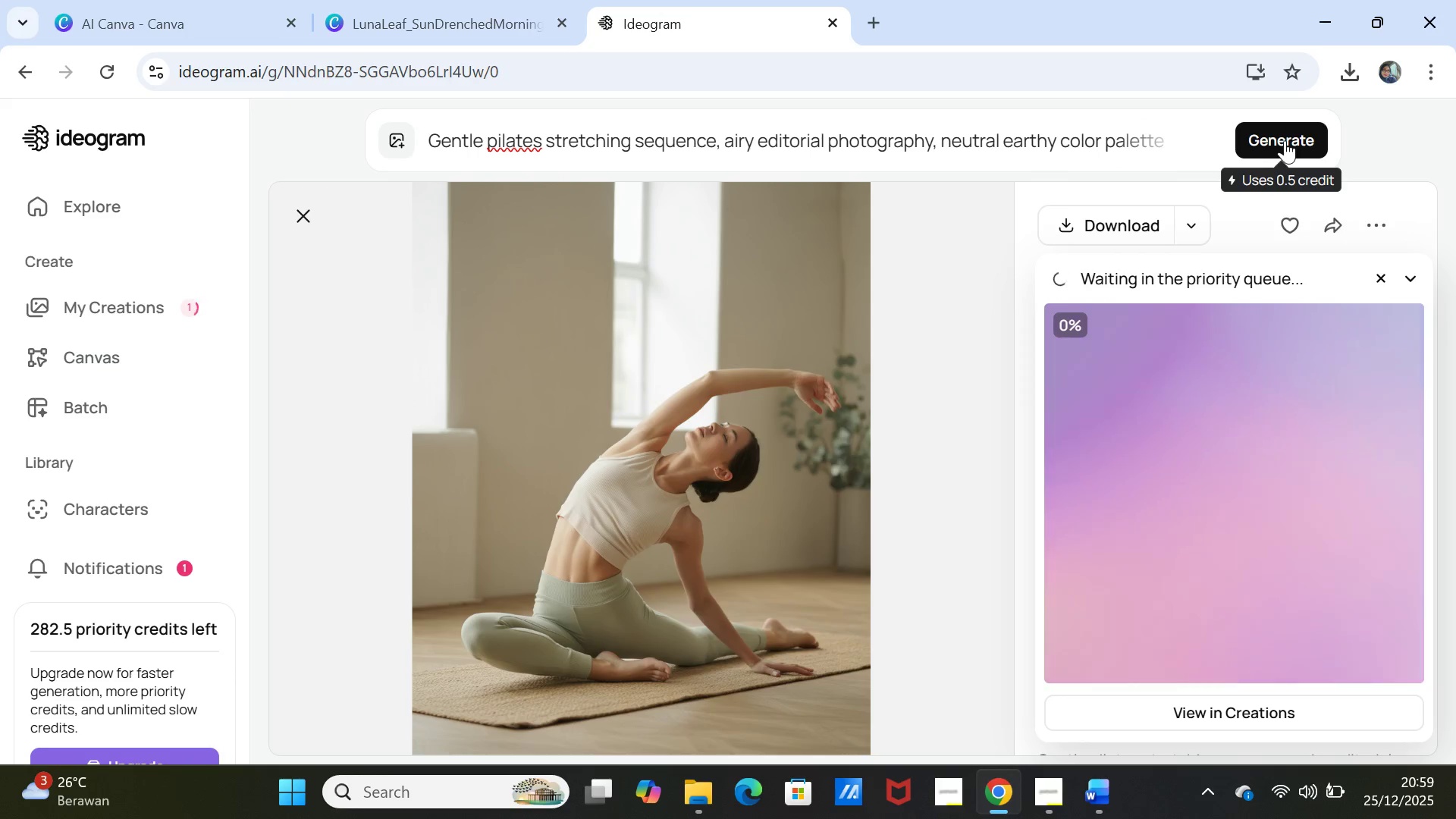 
left_click([1043, 792])